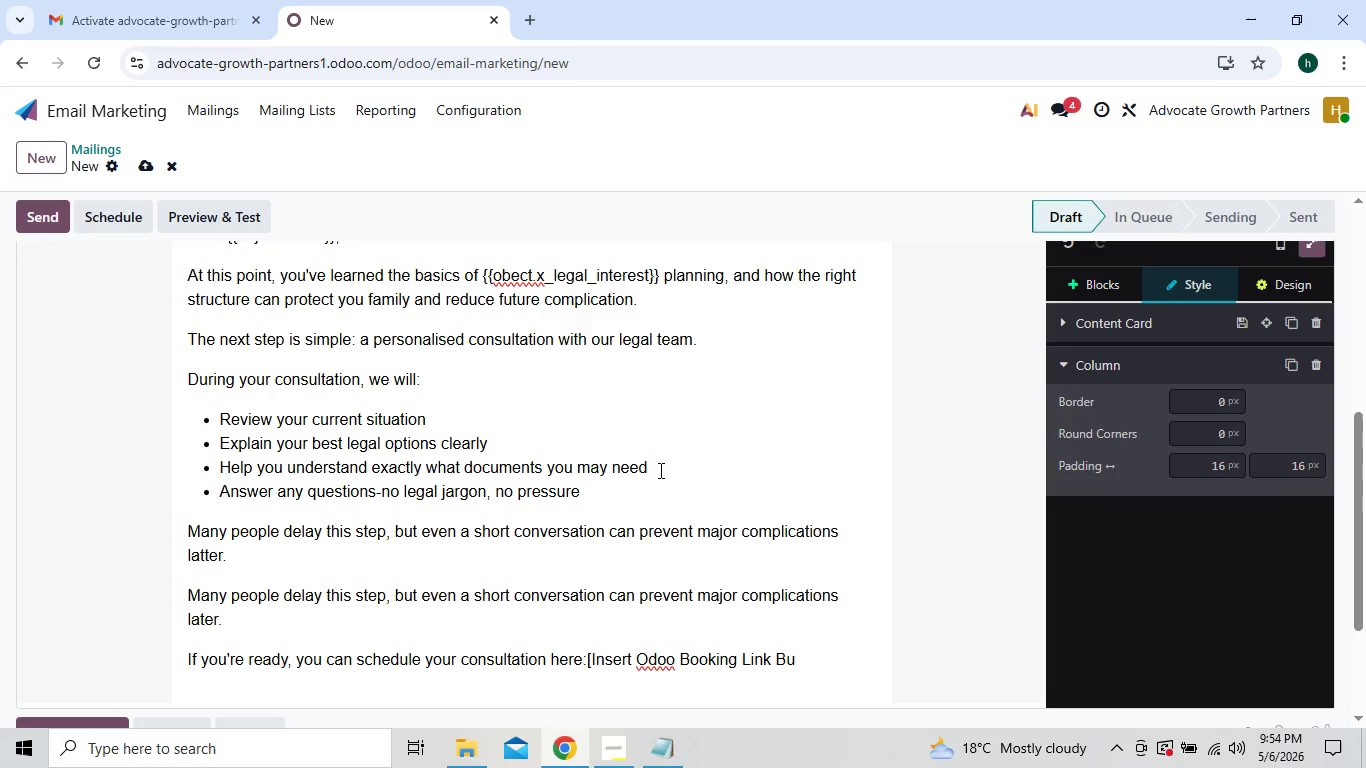 
type(on)
 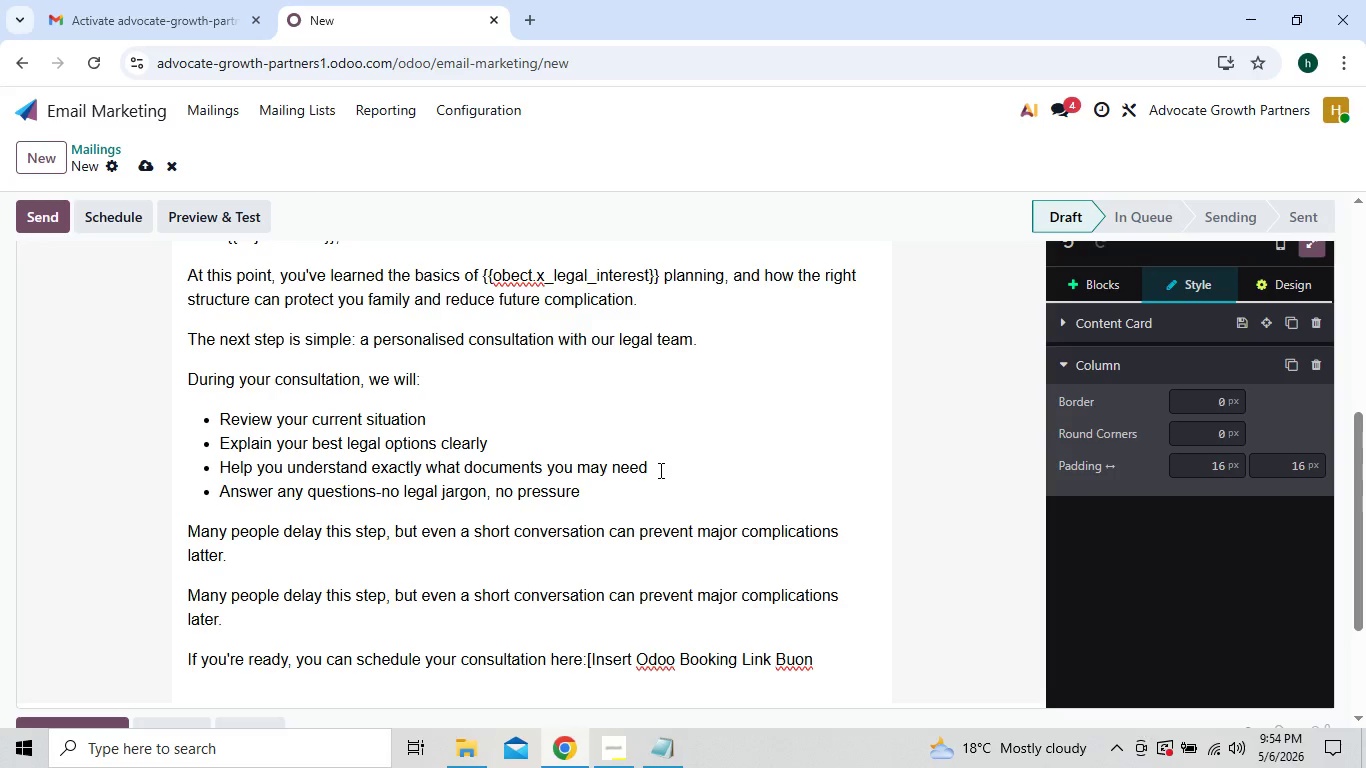 
wait(6.44)
 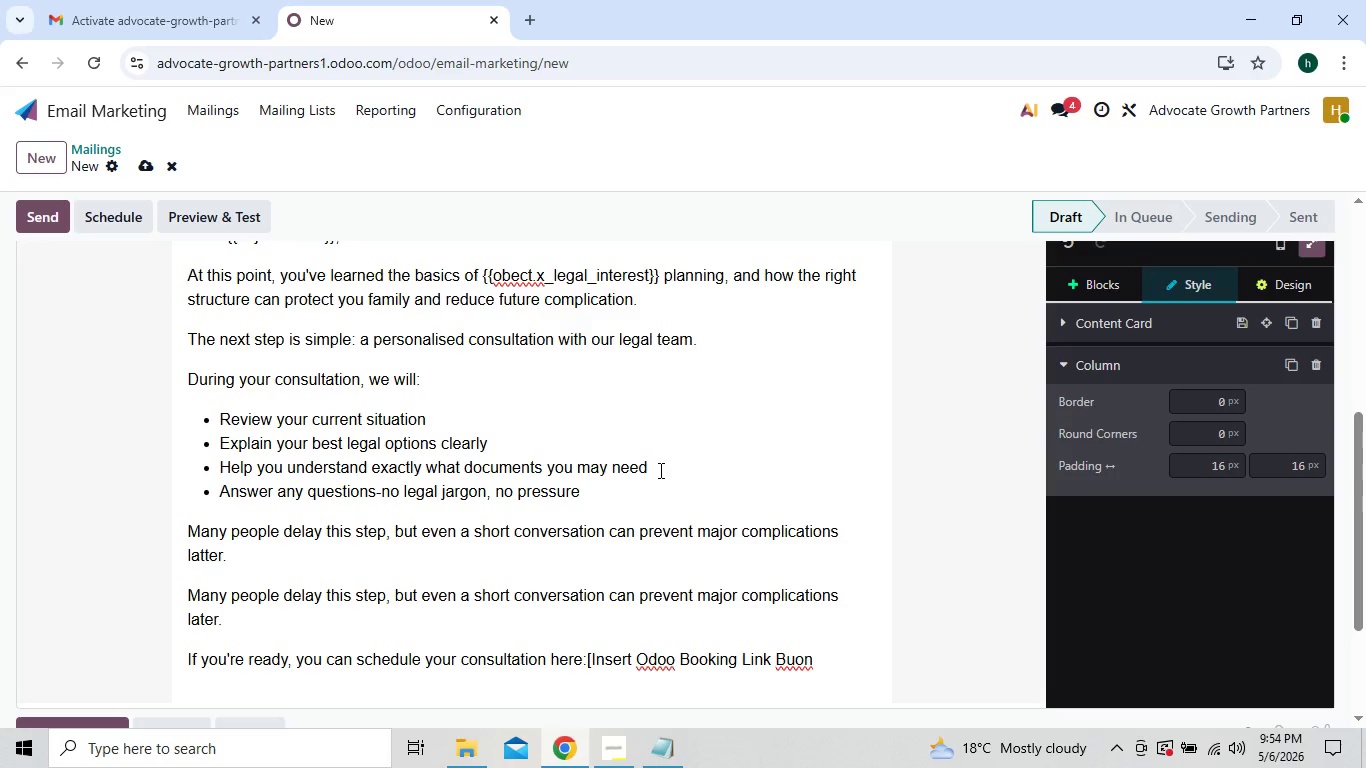 
hold_key(key=ShiftRight, duration=1.5)
 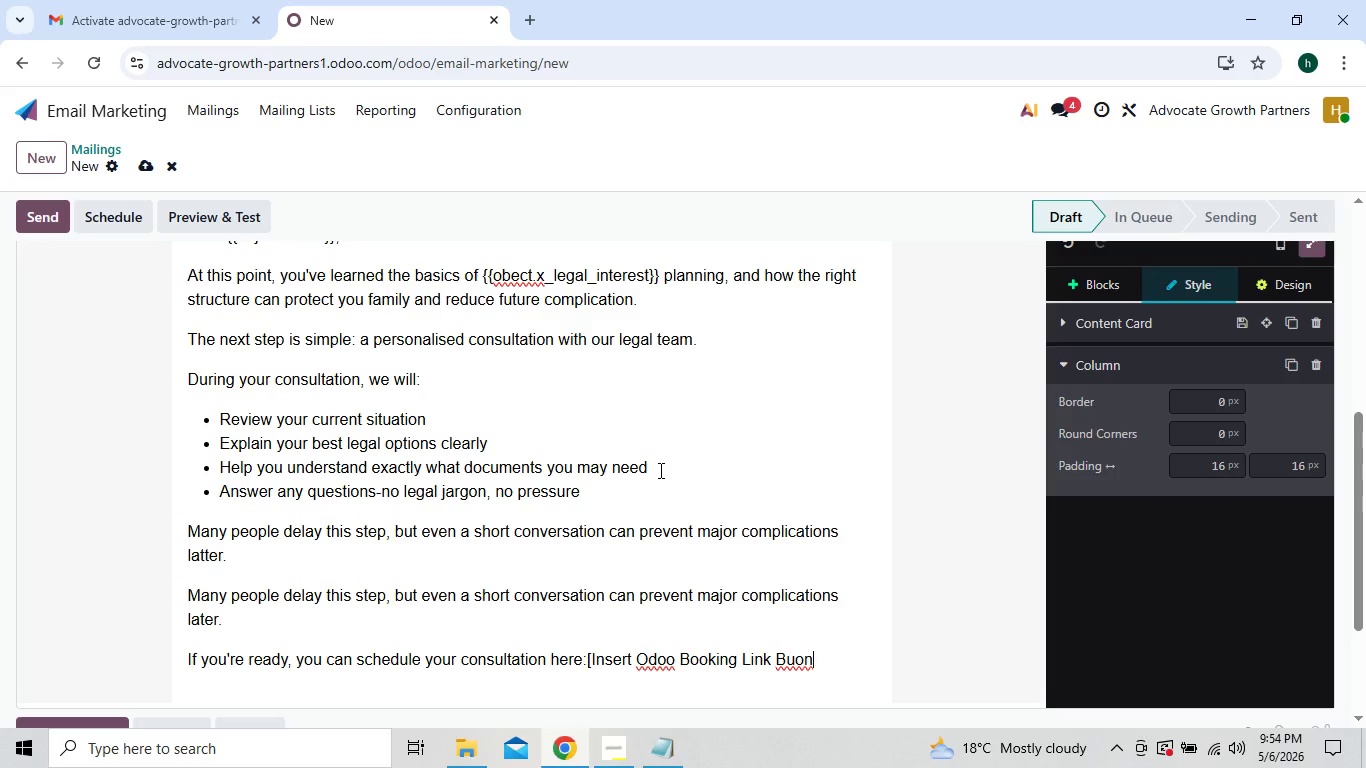 
hold_key(key=ShiftRight, duration=1.5)
 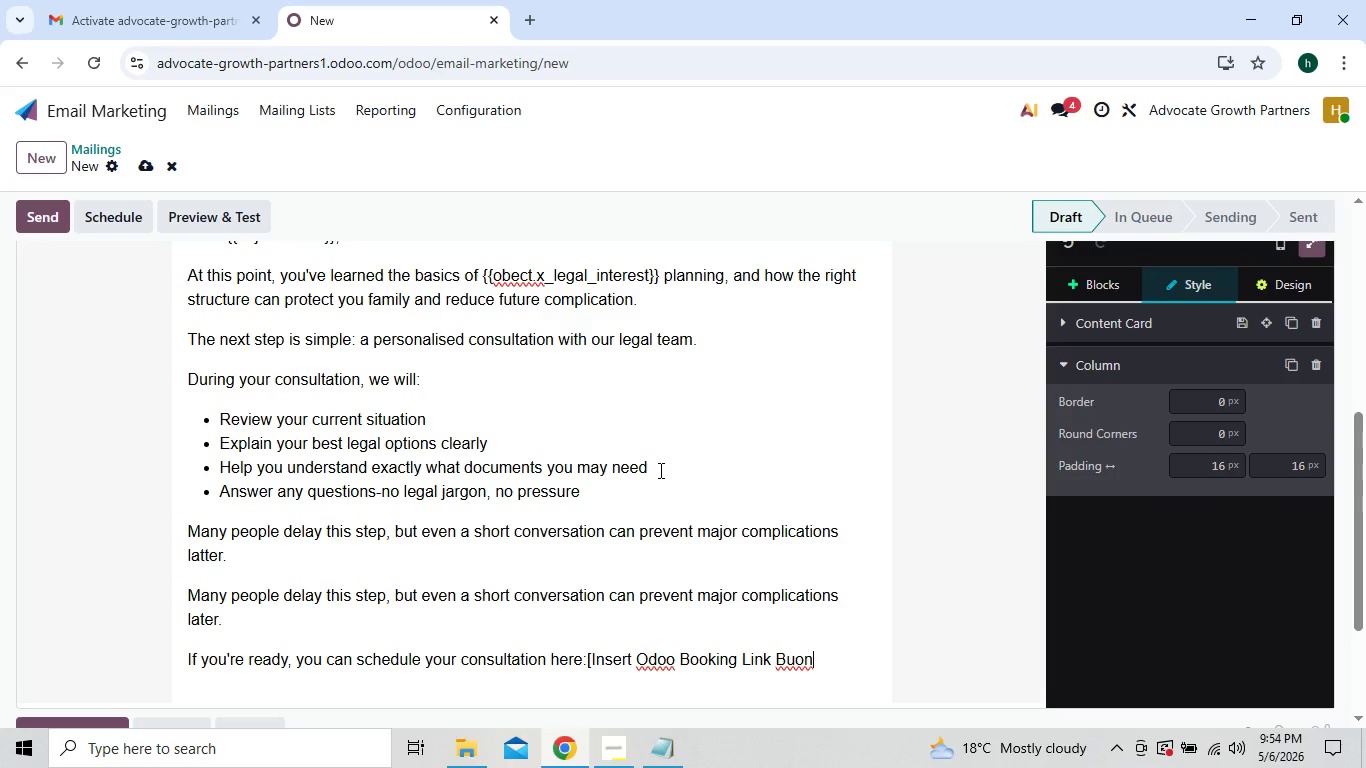 
hold_key(key=ShiftRight, duration=1.51)
 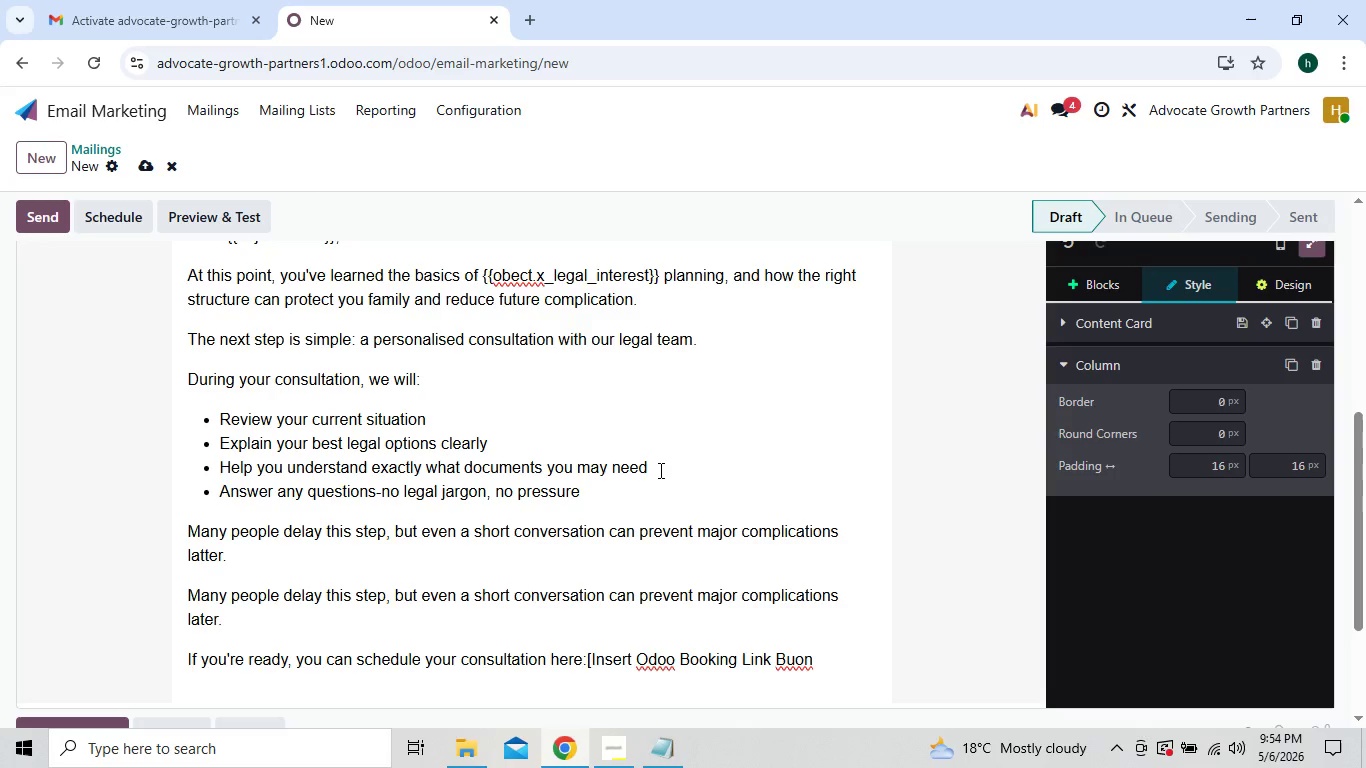 
hold_key(key=ShiftRight, duration=1.52)
 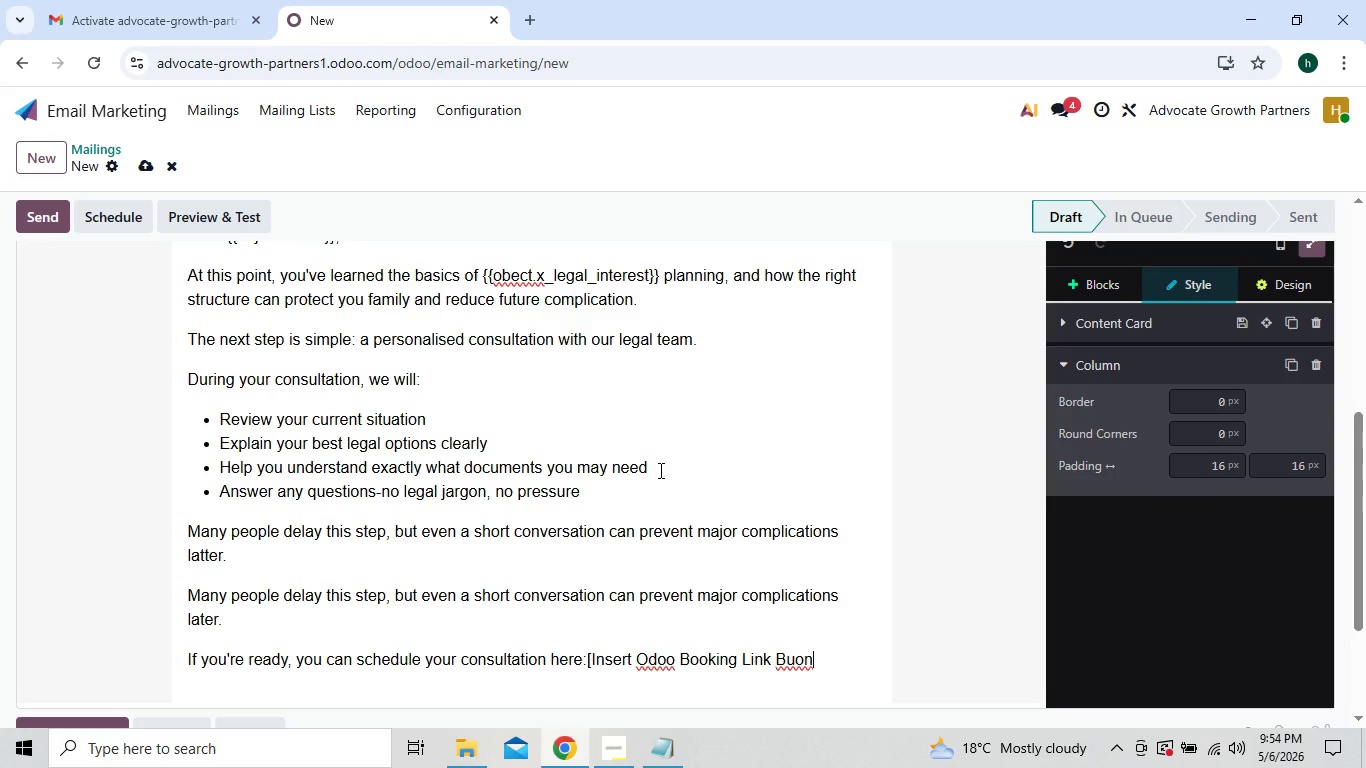 
hold_key(key=ShiftRight, duration=0.84)
 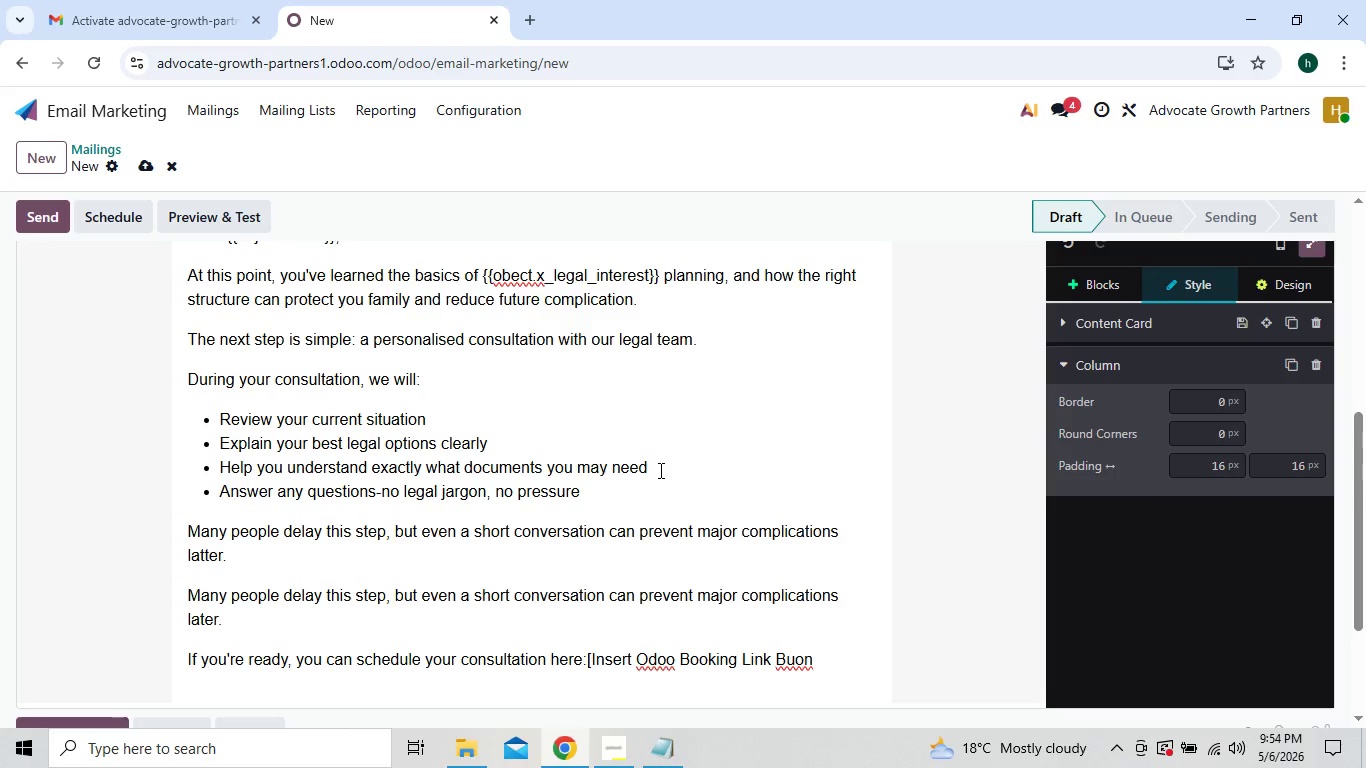 
key(BracketRight)
 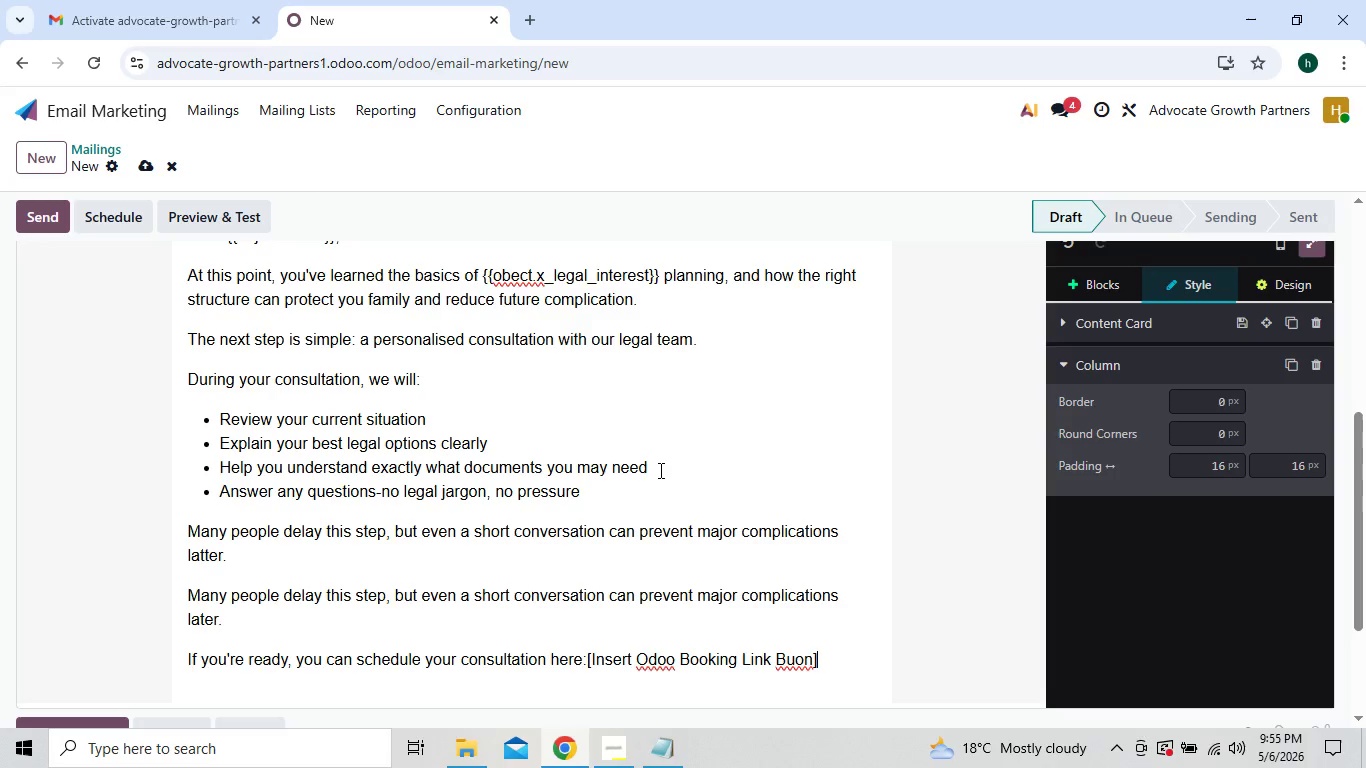 
wait(11.28)
 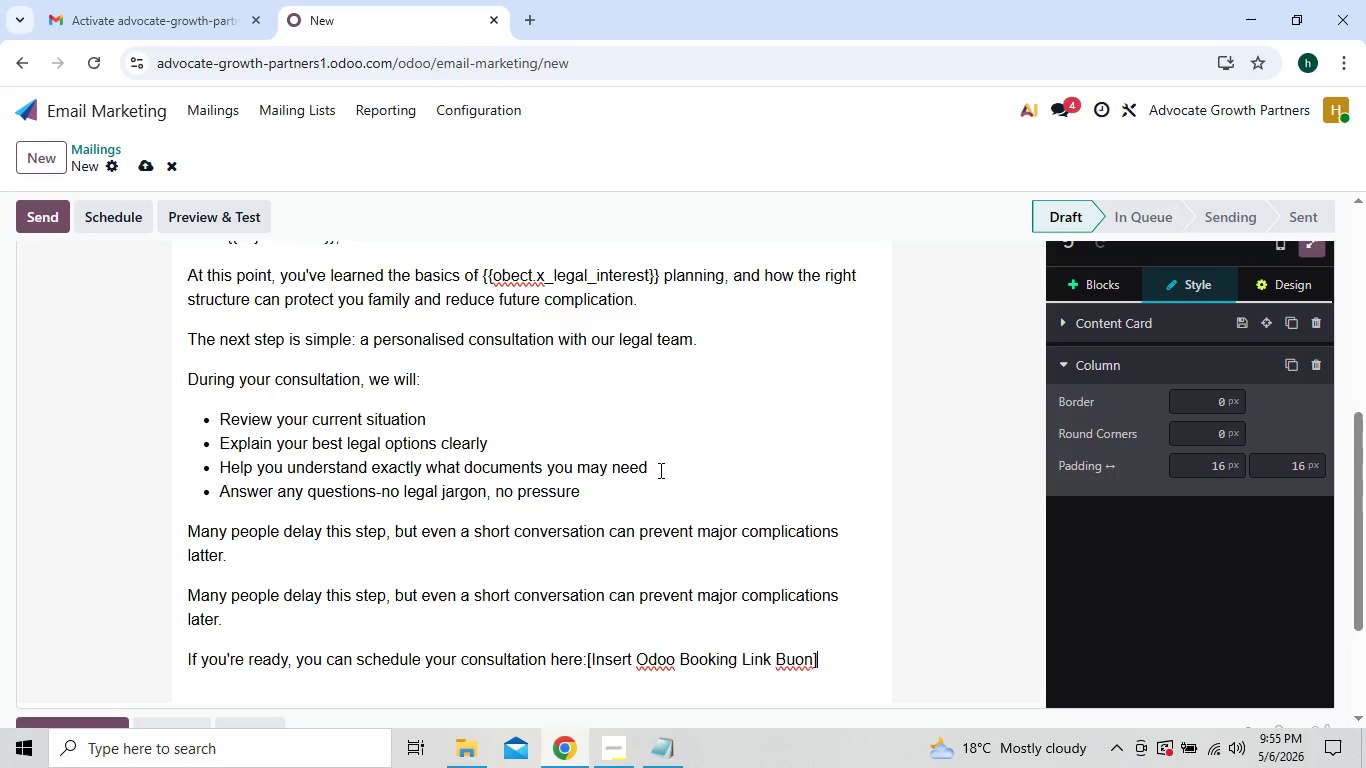 
key(ArrowLeft)
 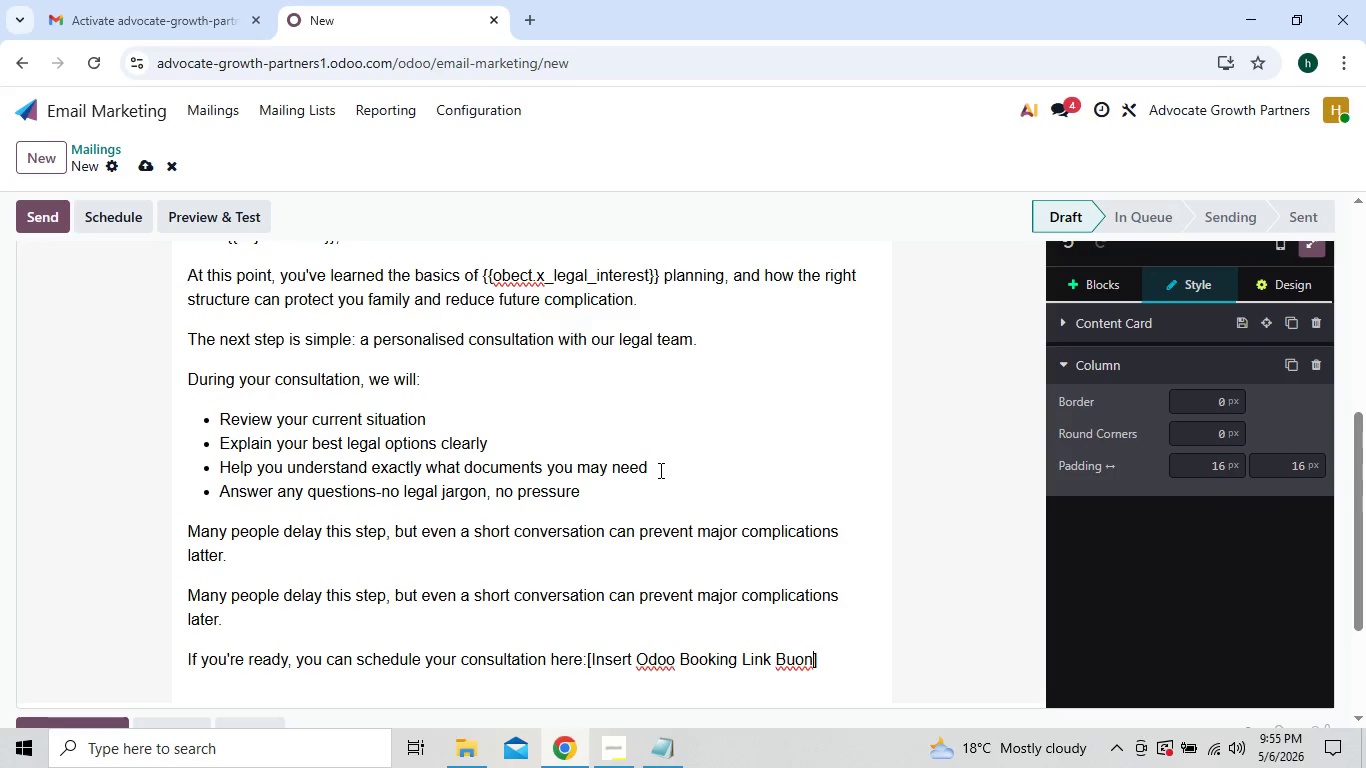 
key(ArrowLeft)
 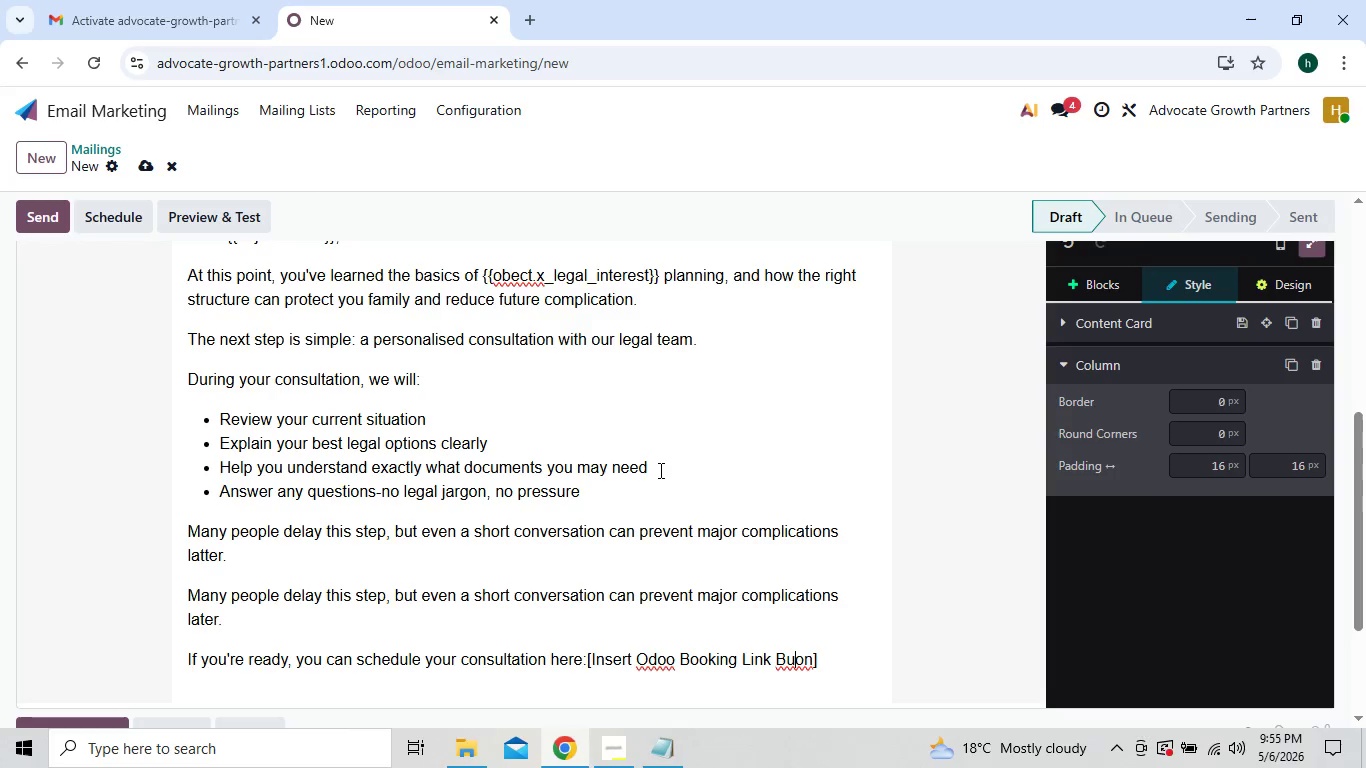 
key(ArrowLeft)
 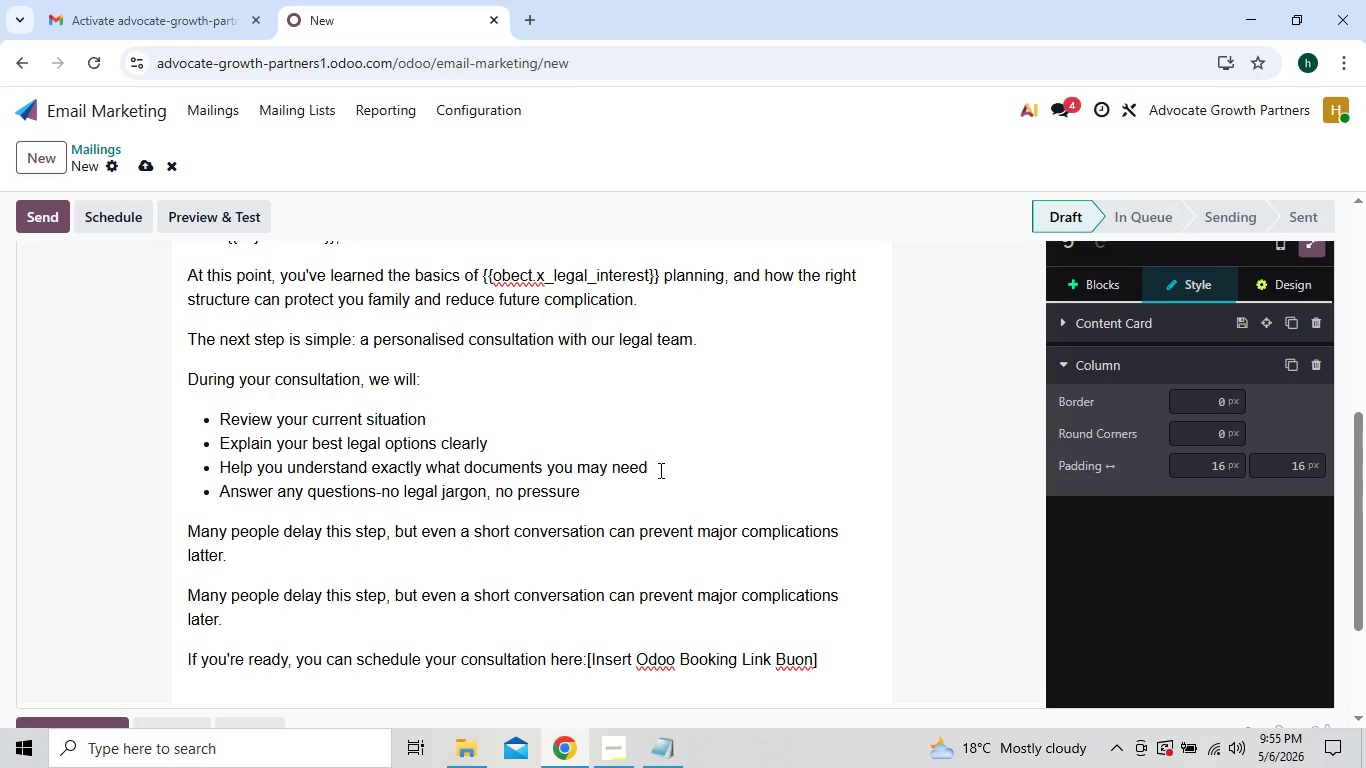 
type(tt)
 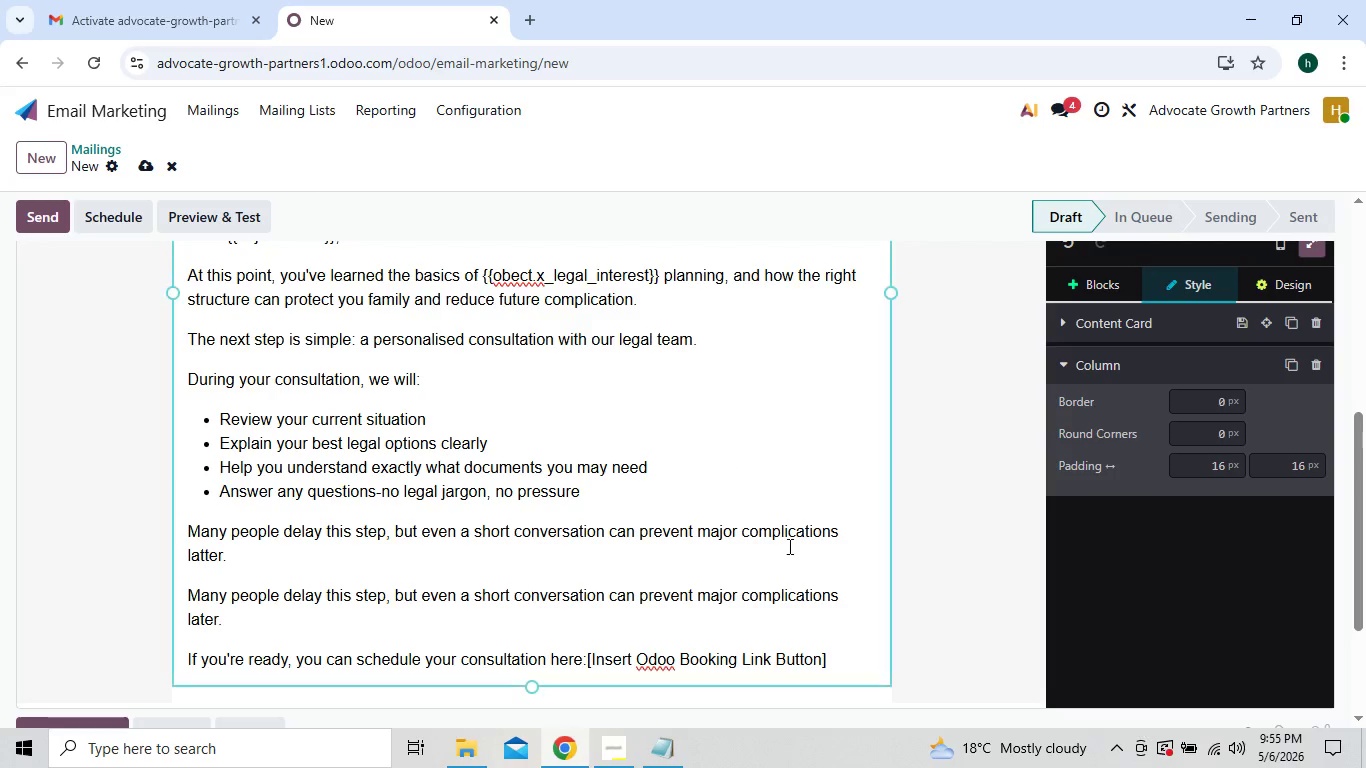 
left_click([833, 661])
 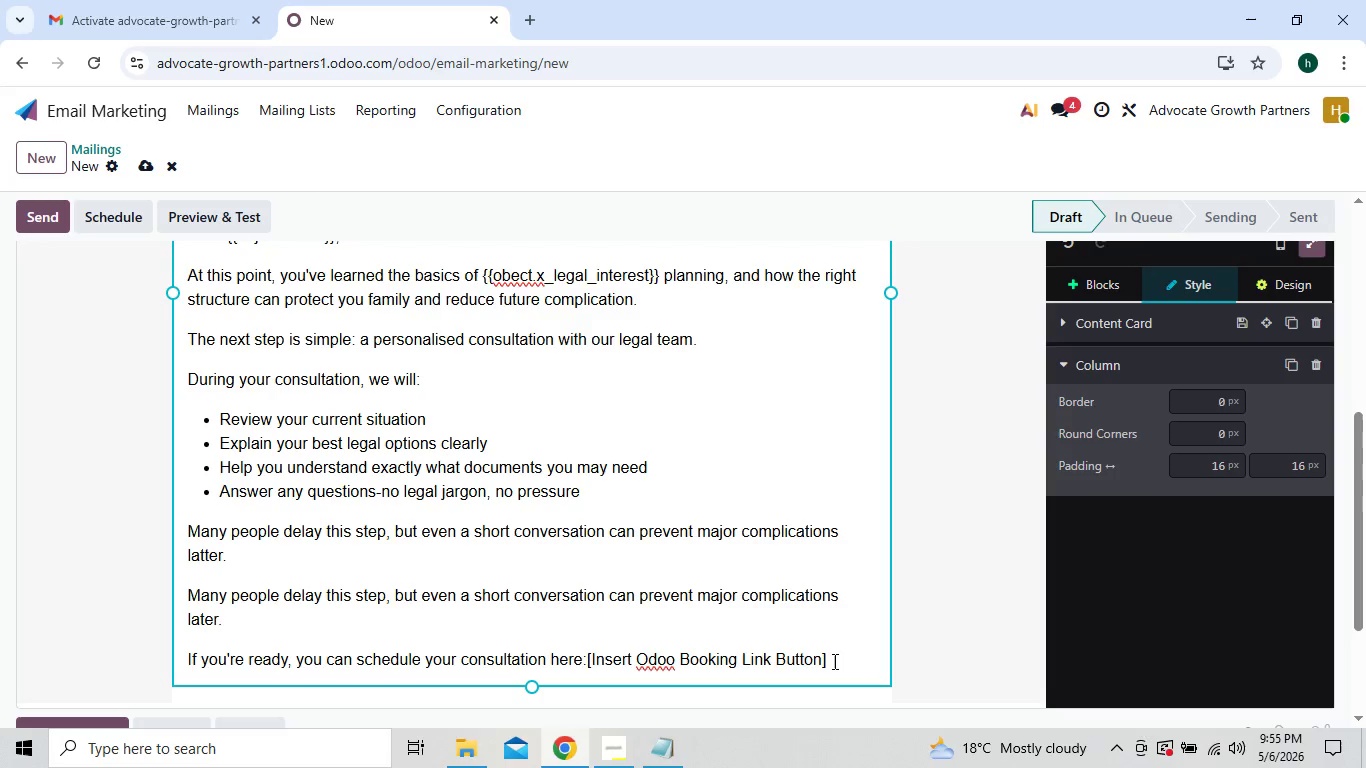 
key(Enter)
 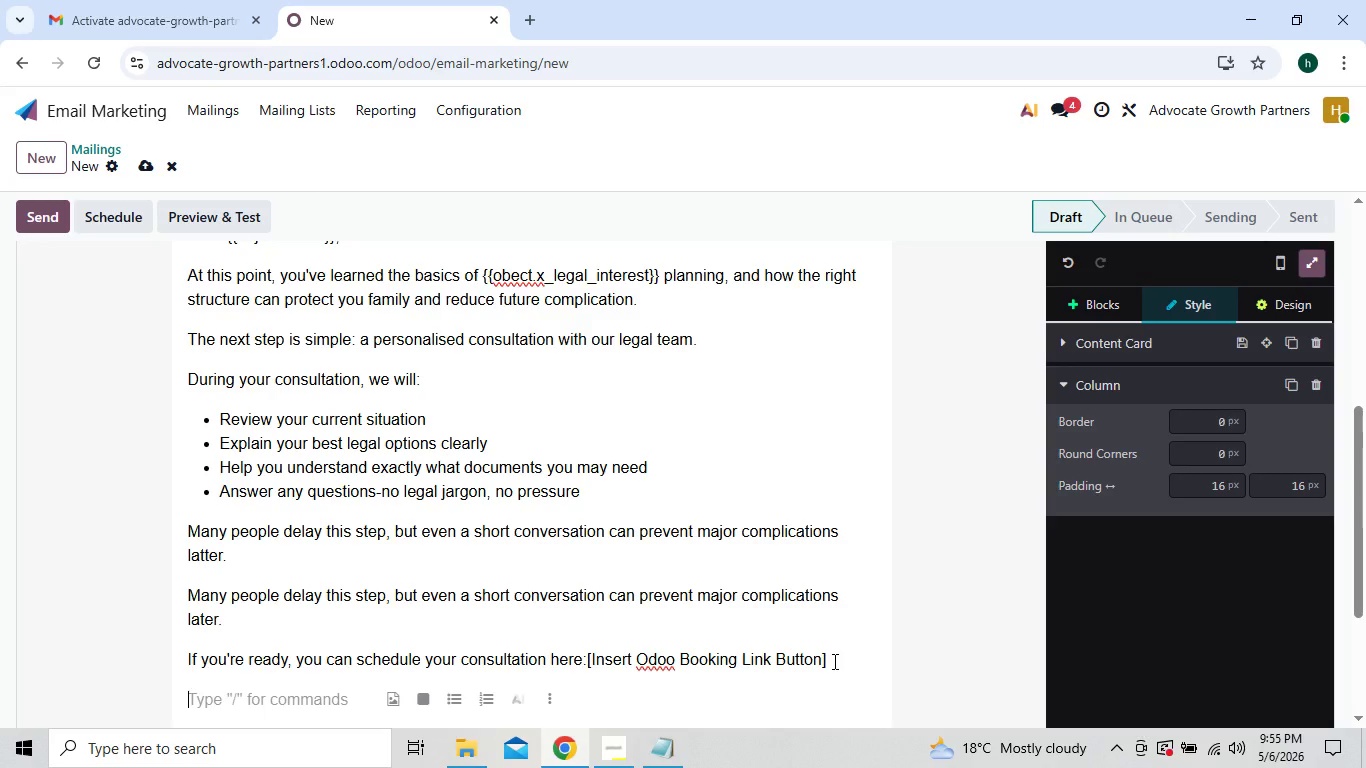 
wait(9.58)
 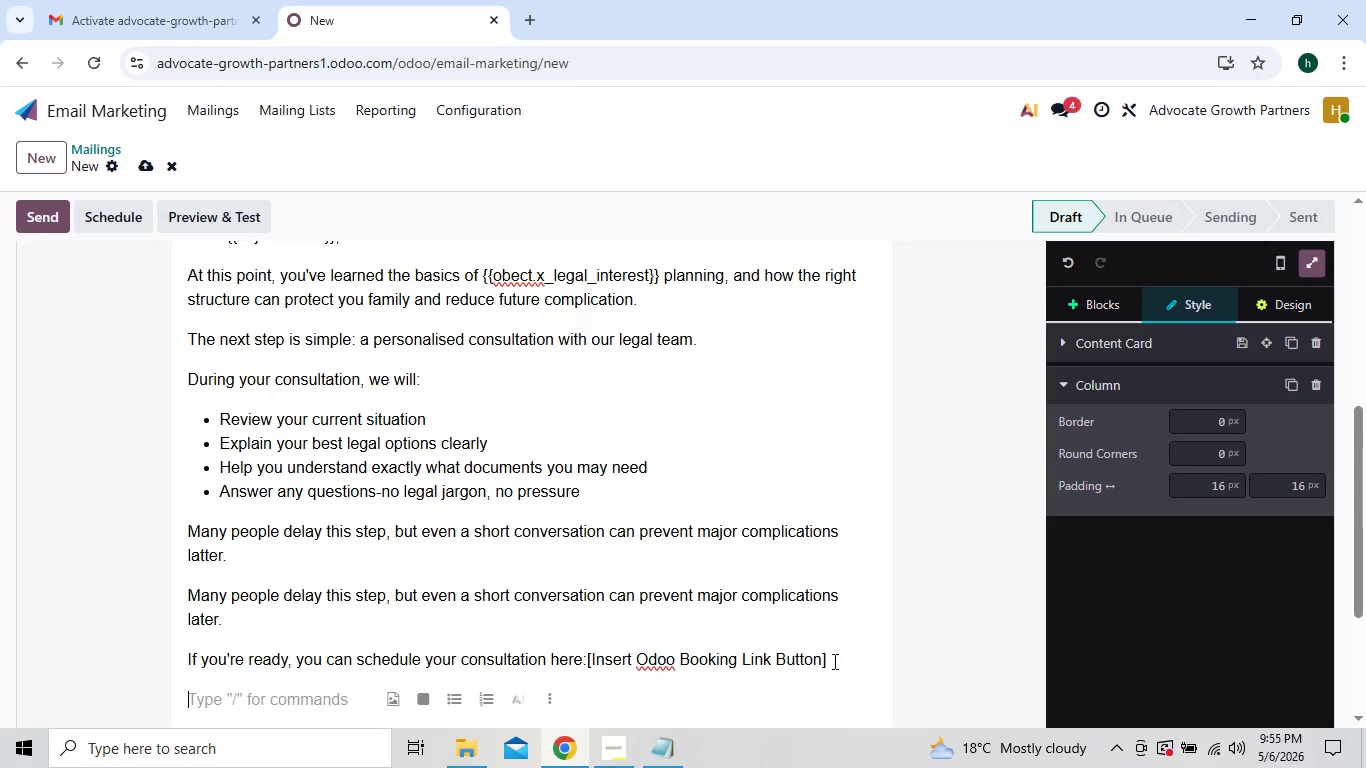 
type(We)
 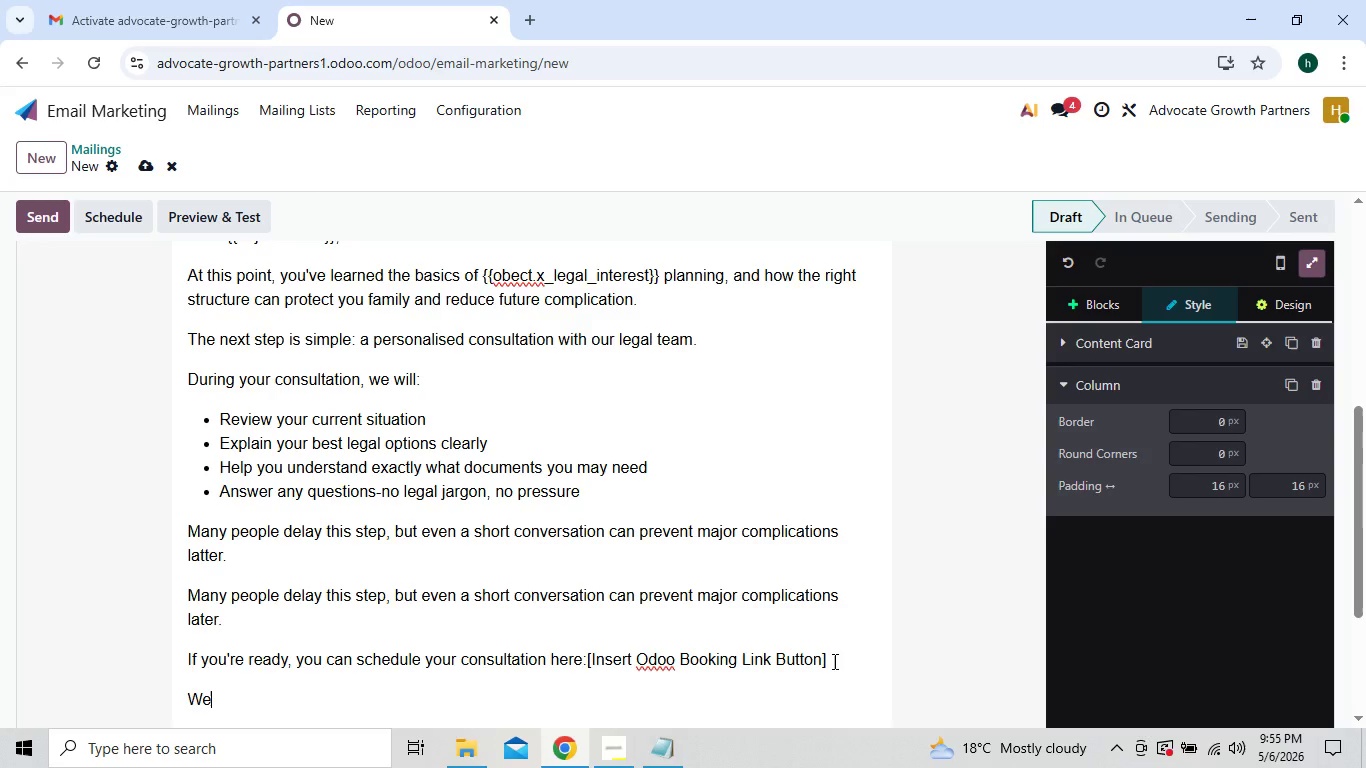 
type('re here to make the process clear and straightfo)
 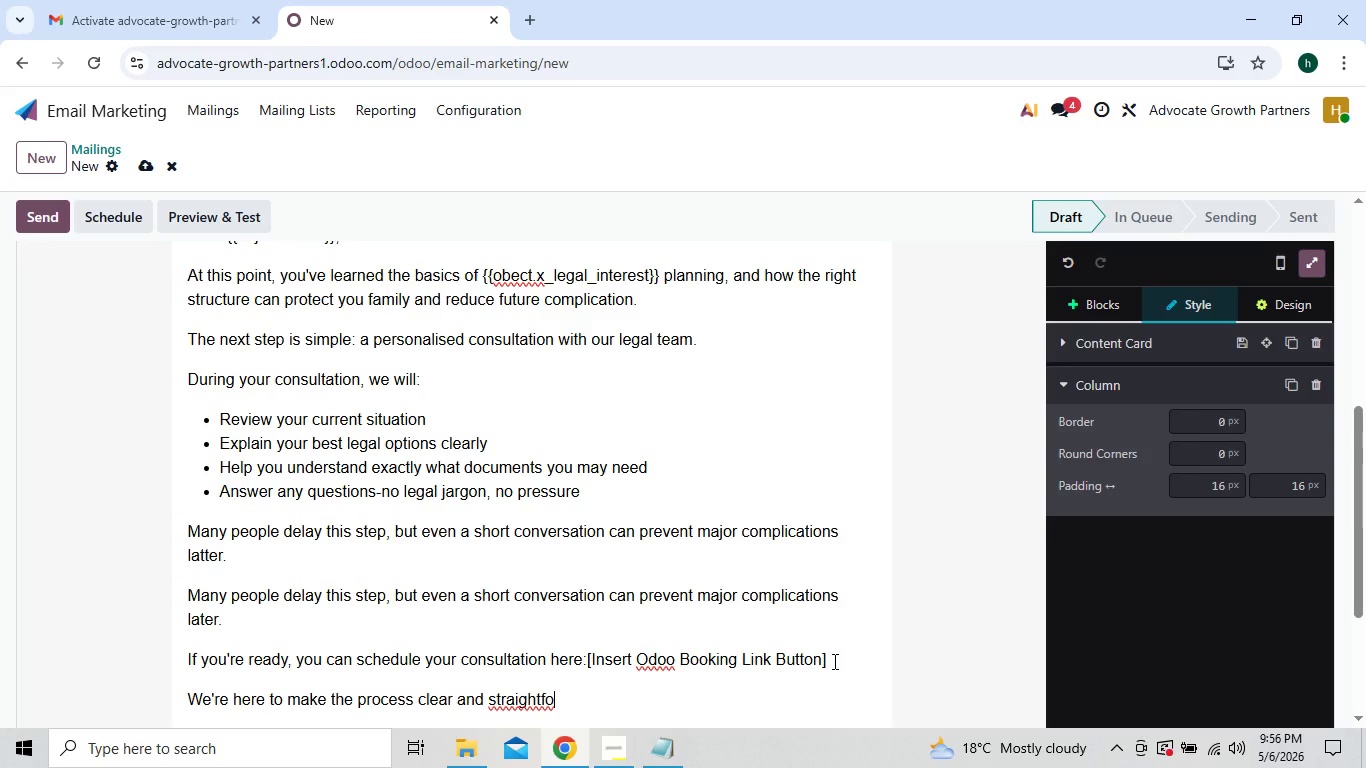 
type(rward)
 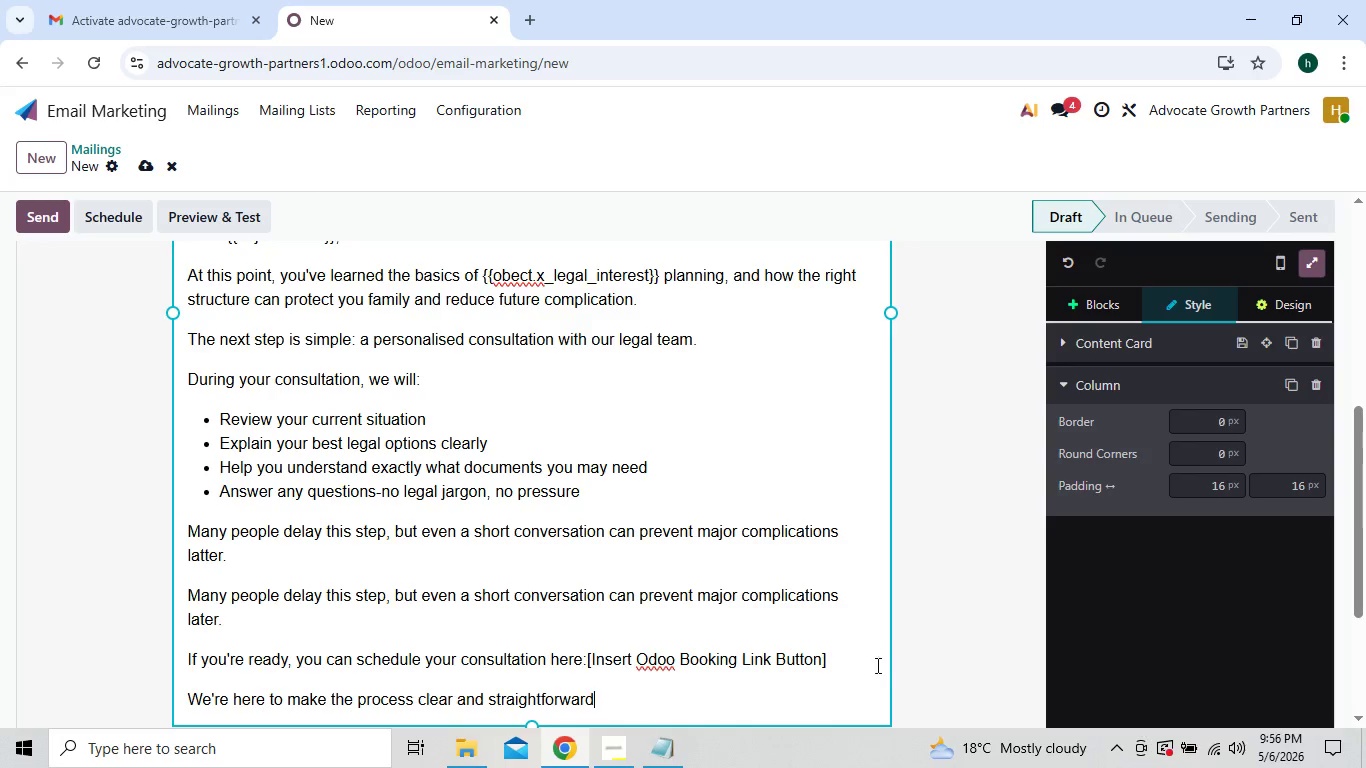 
wait(5.89)
 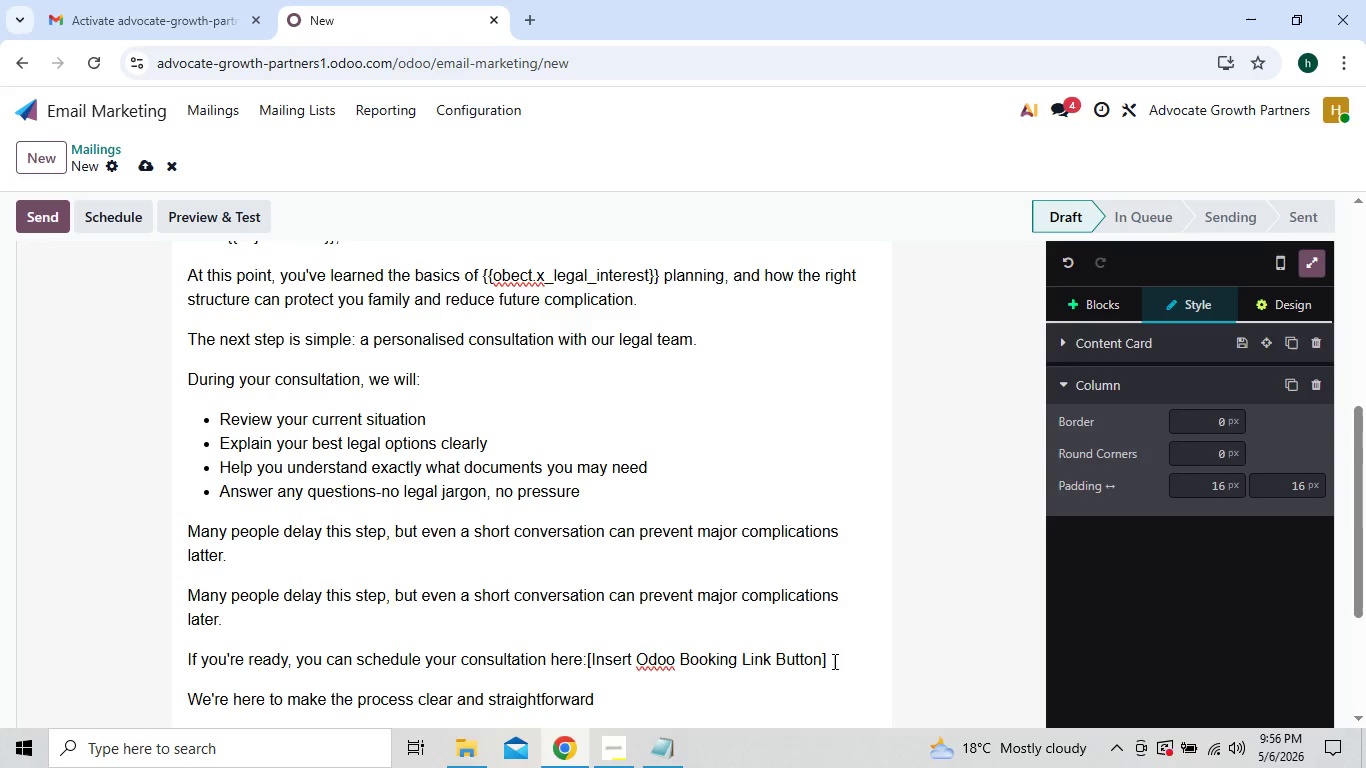 
key(Space)
 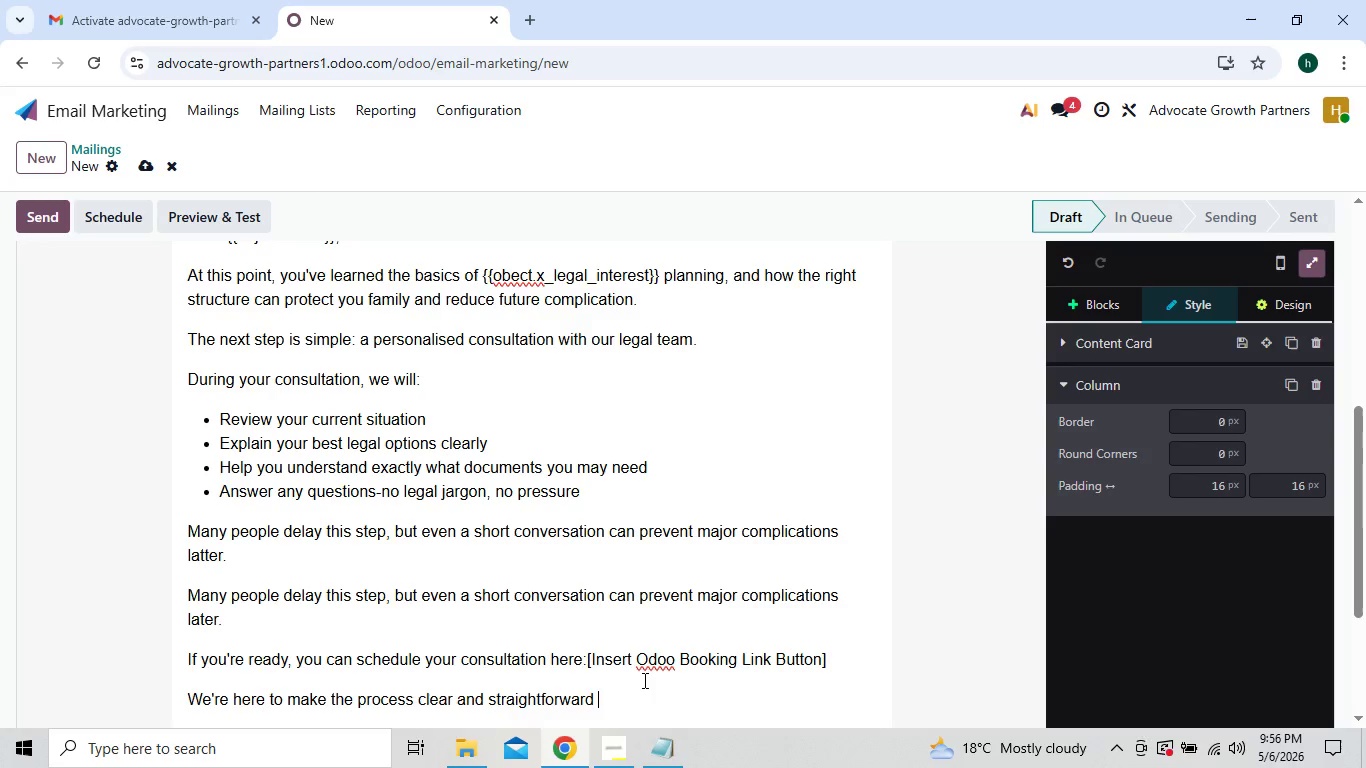 
wait(10.17)
 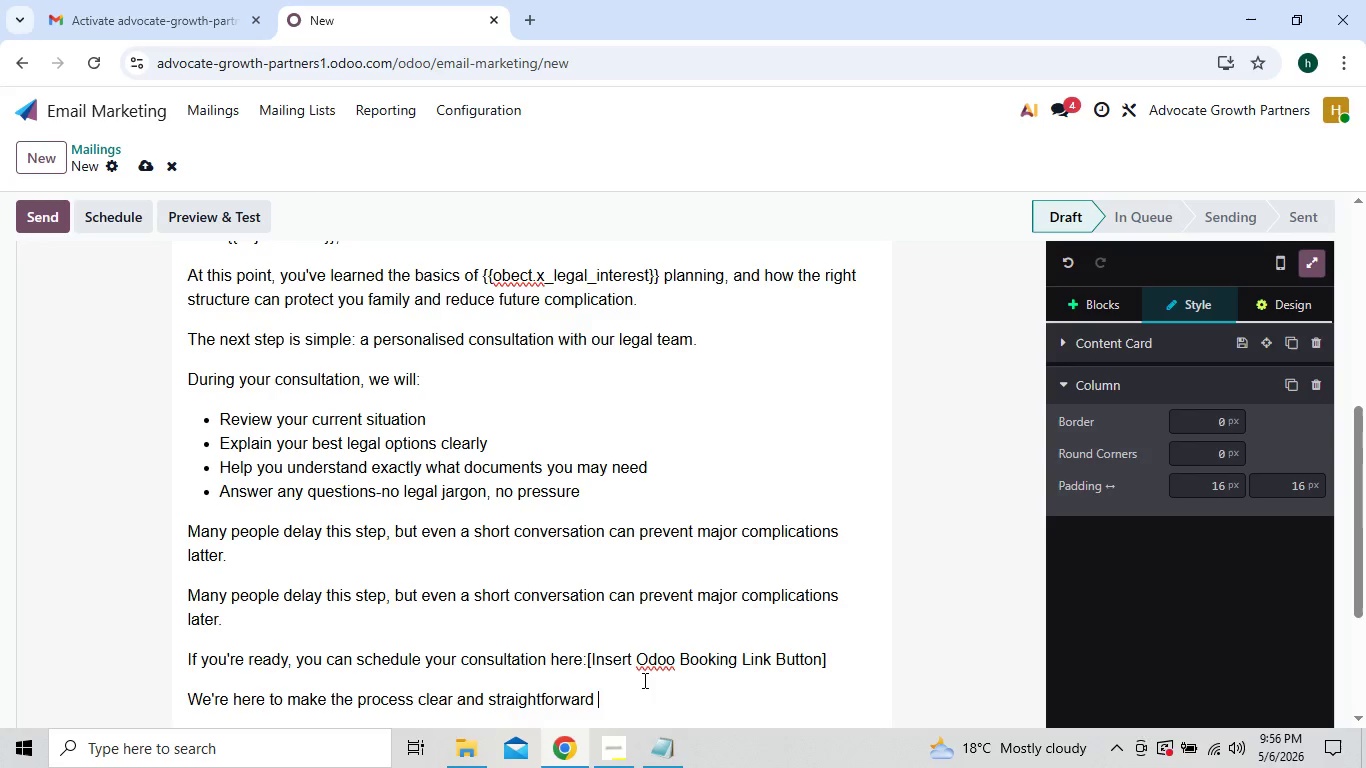 
left_click([830, 656])
 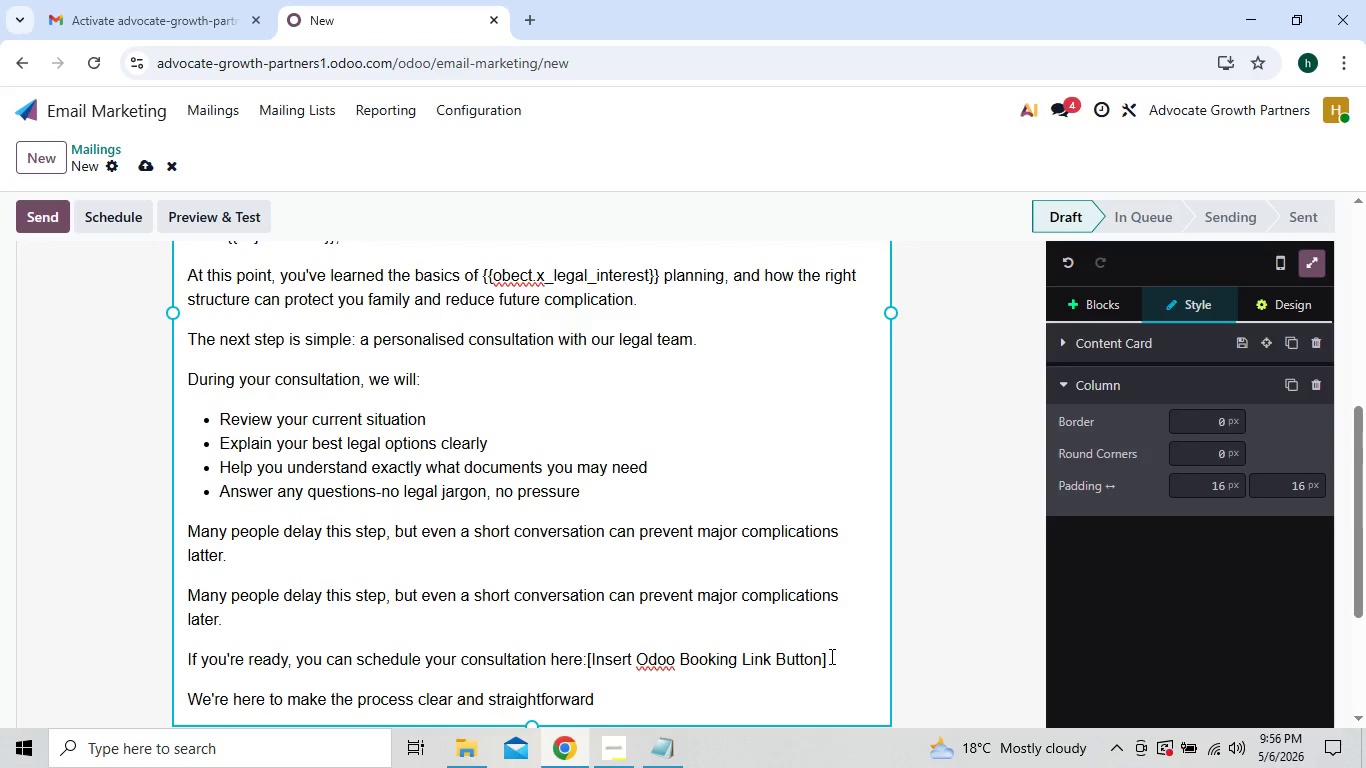 
key(Backspace)
 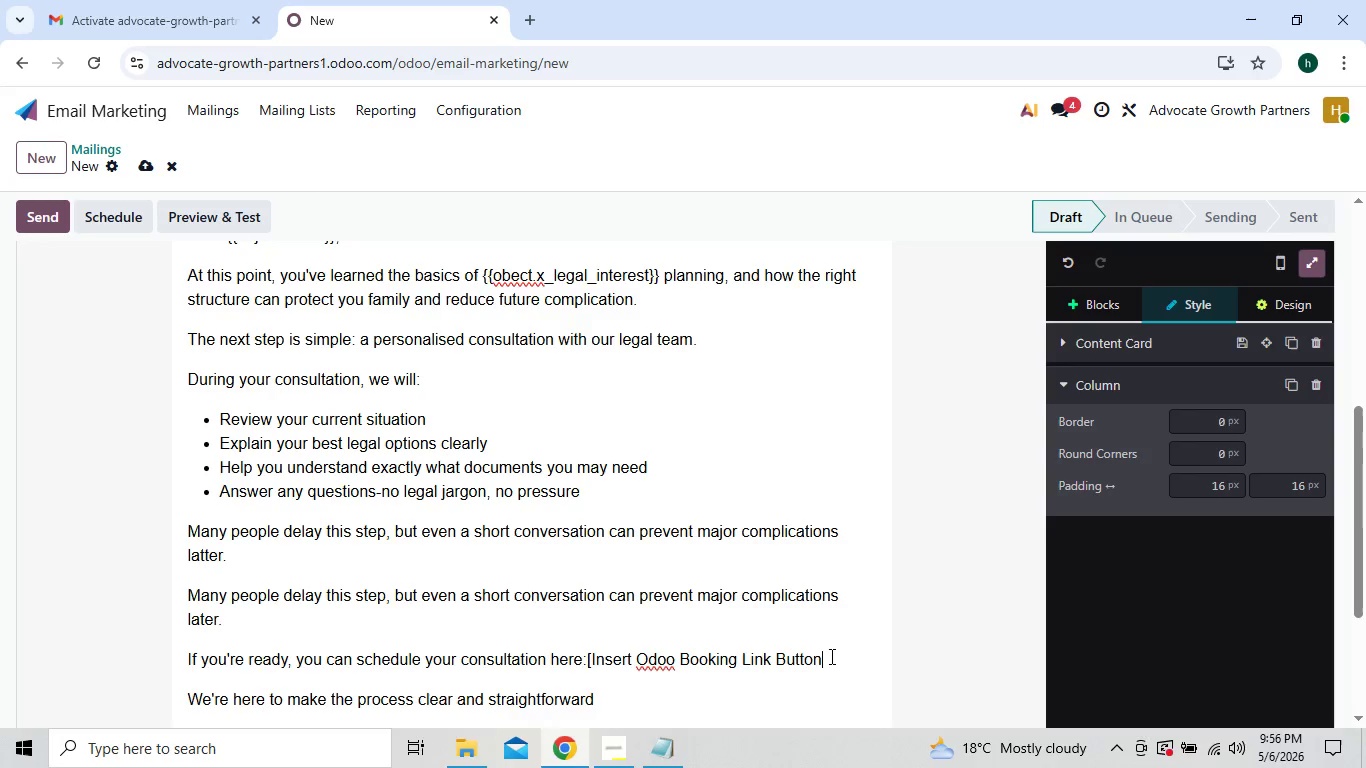 
hold_key(key=Backspace, duration=1.12)
 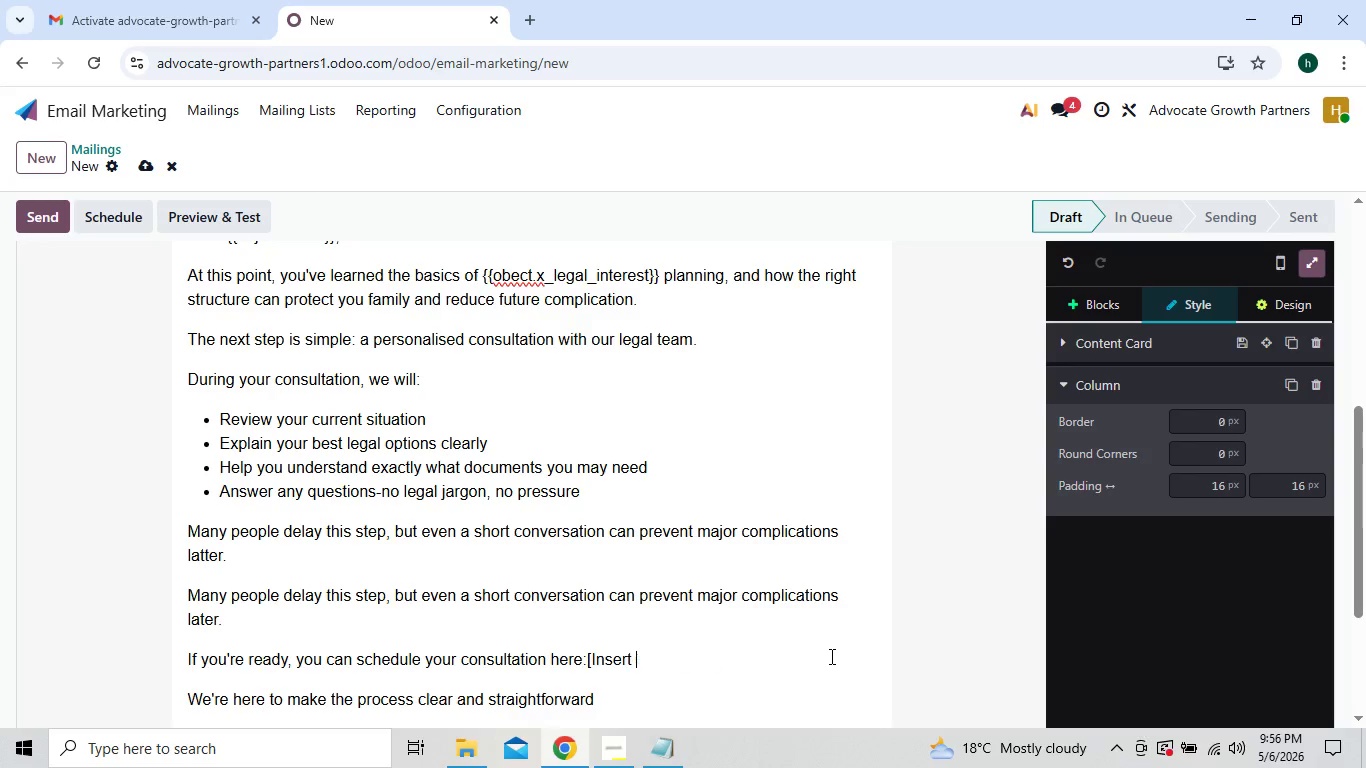 
key(Backspace)
 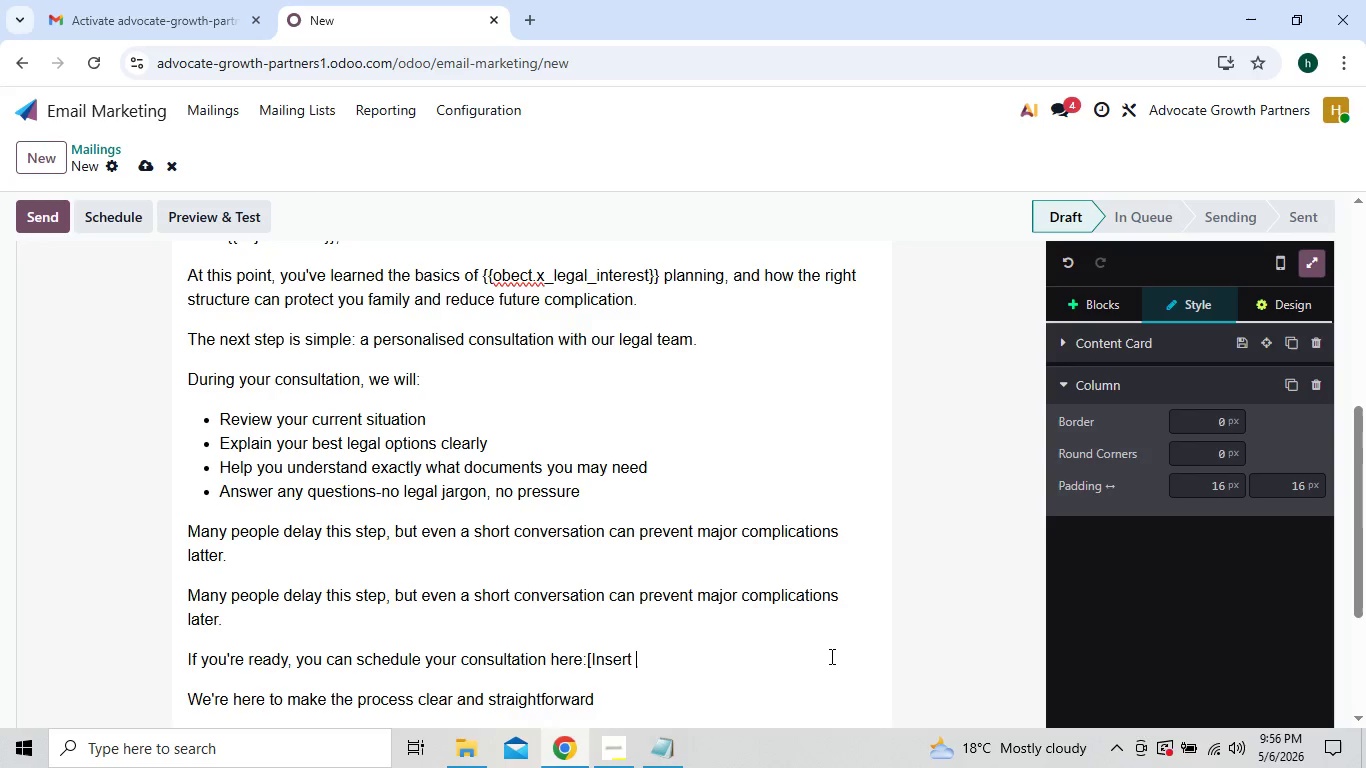 
key(Backspace)
 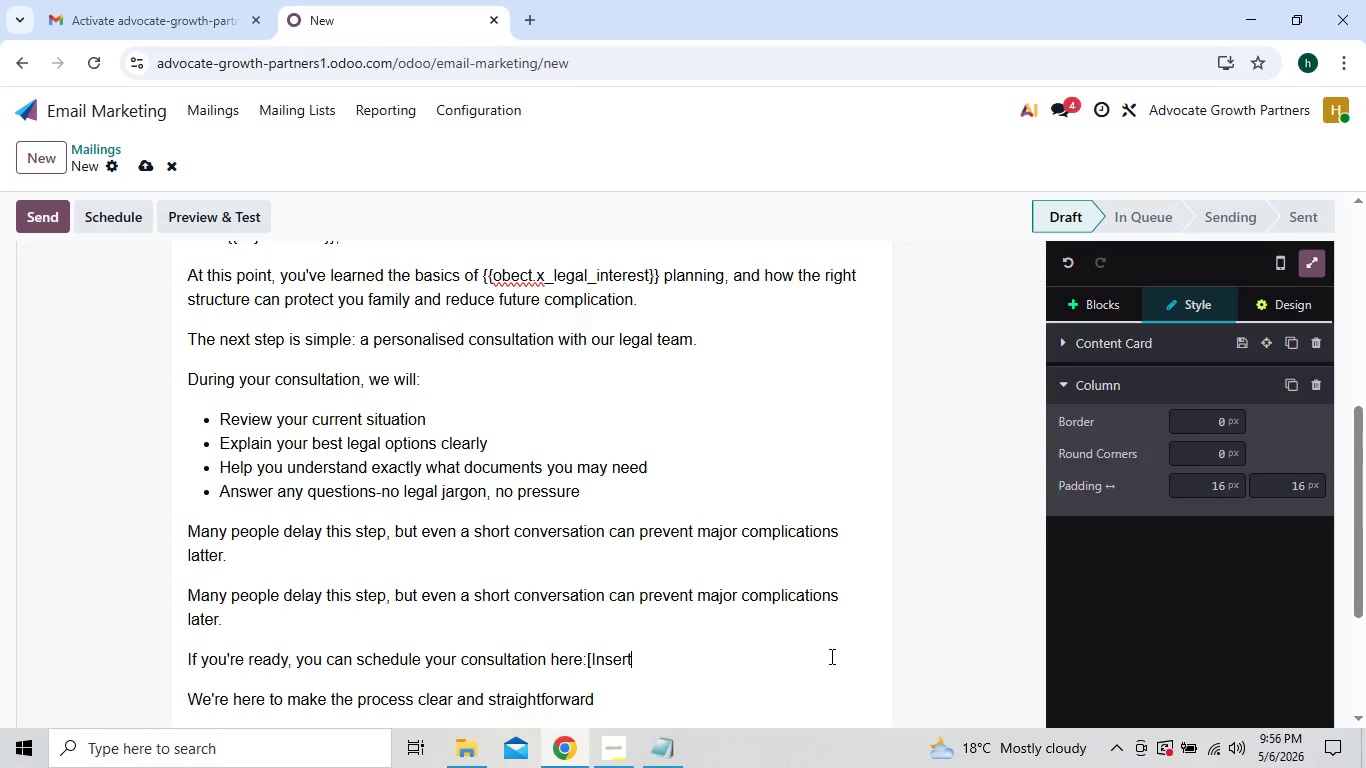 
key(Backspace)
 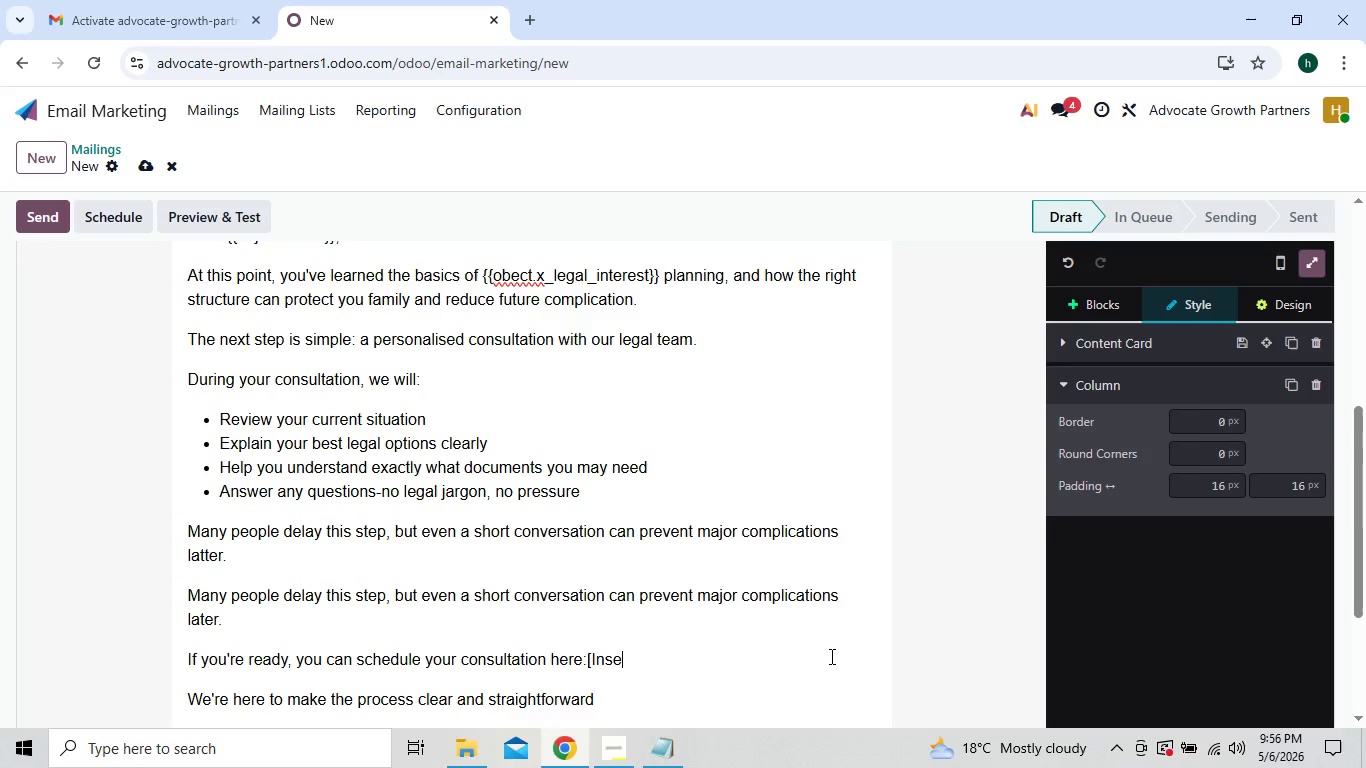 
key(Backspace)
 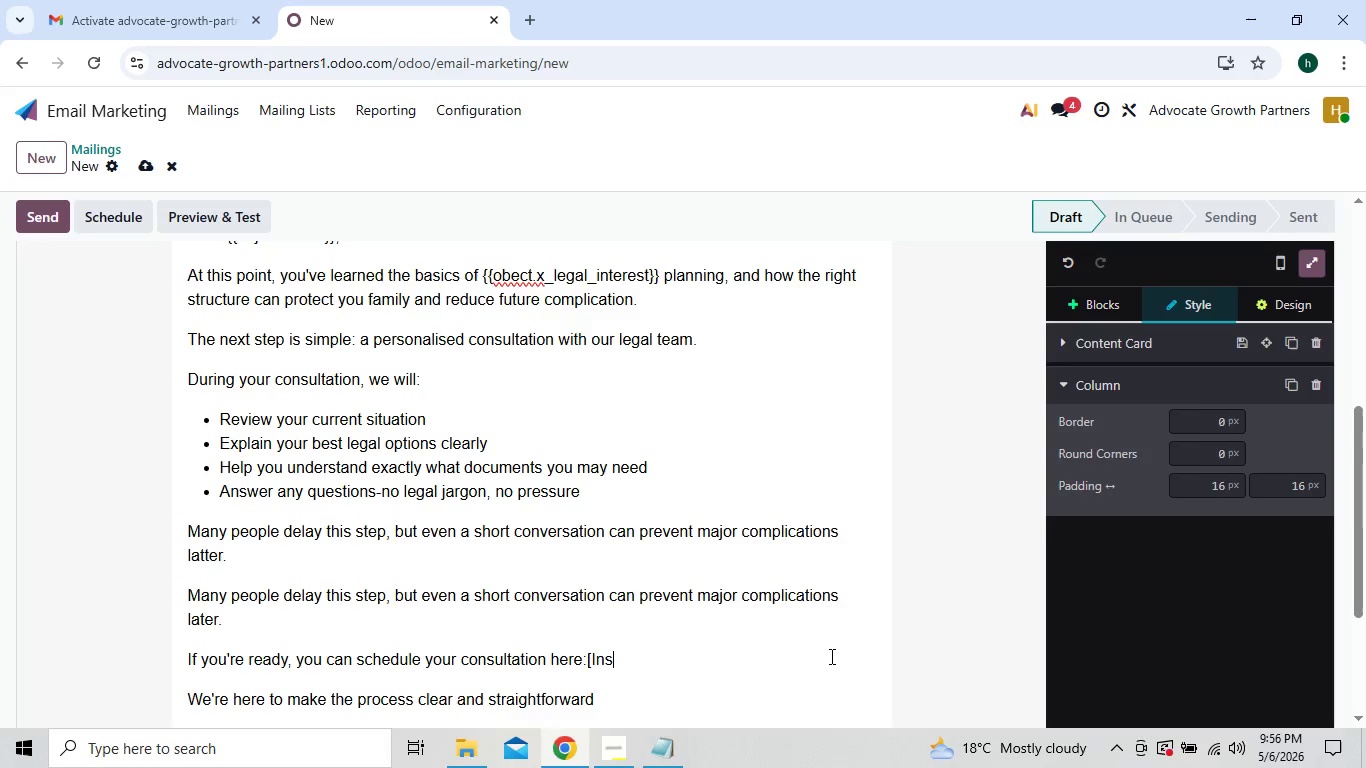 
key(Backspace)
 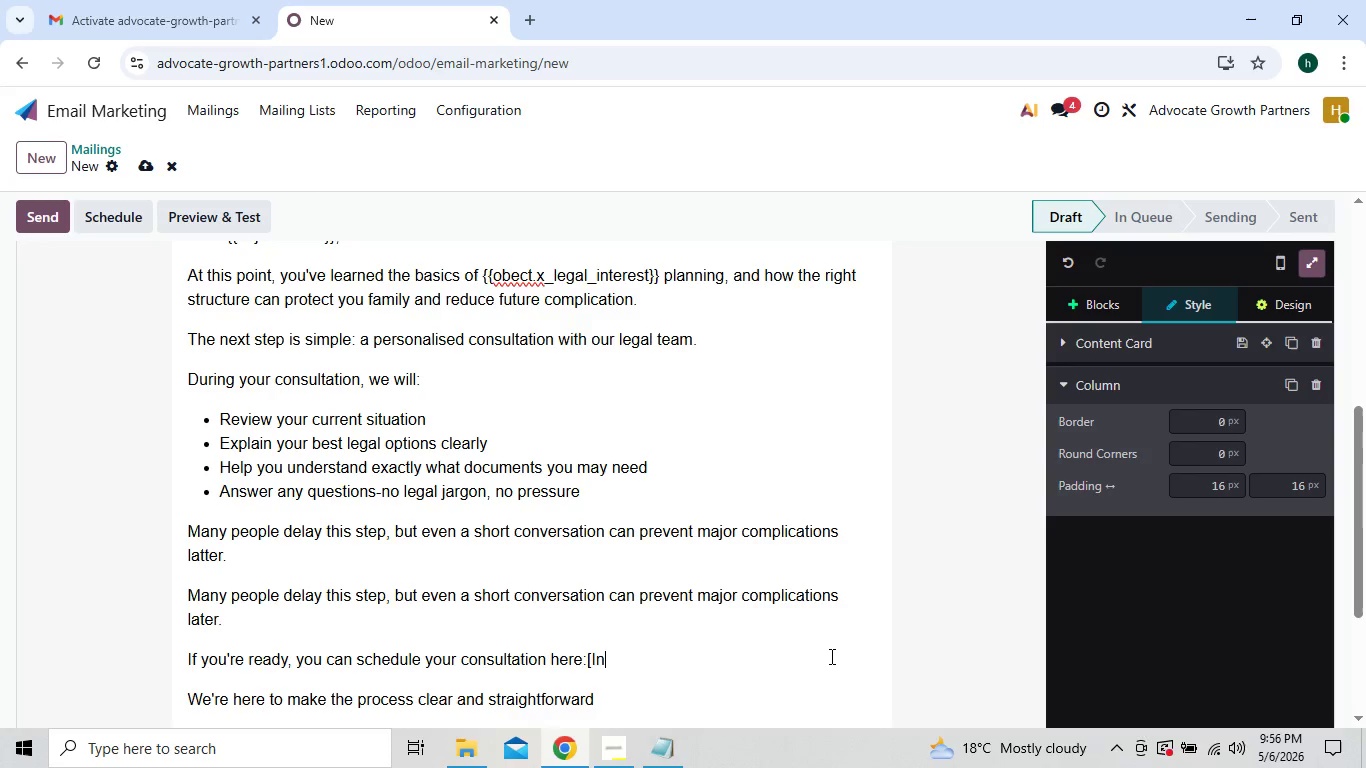 
key(Backspace)
 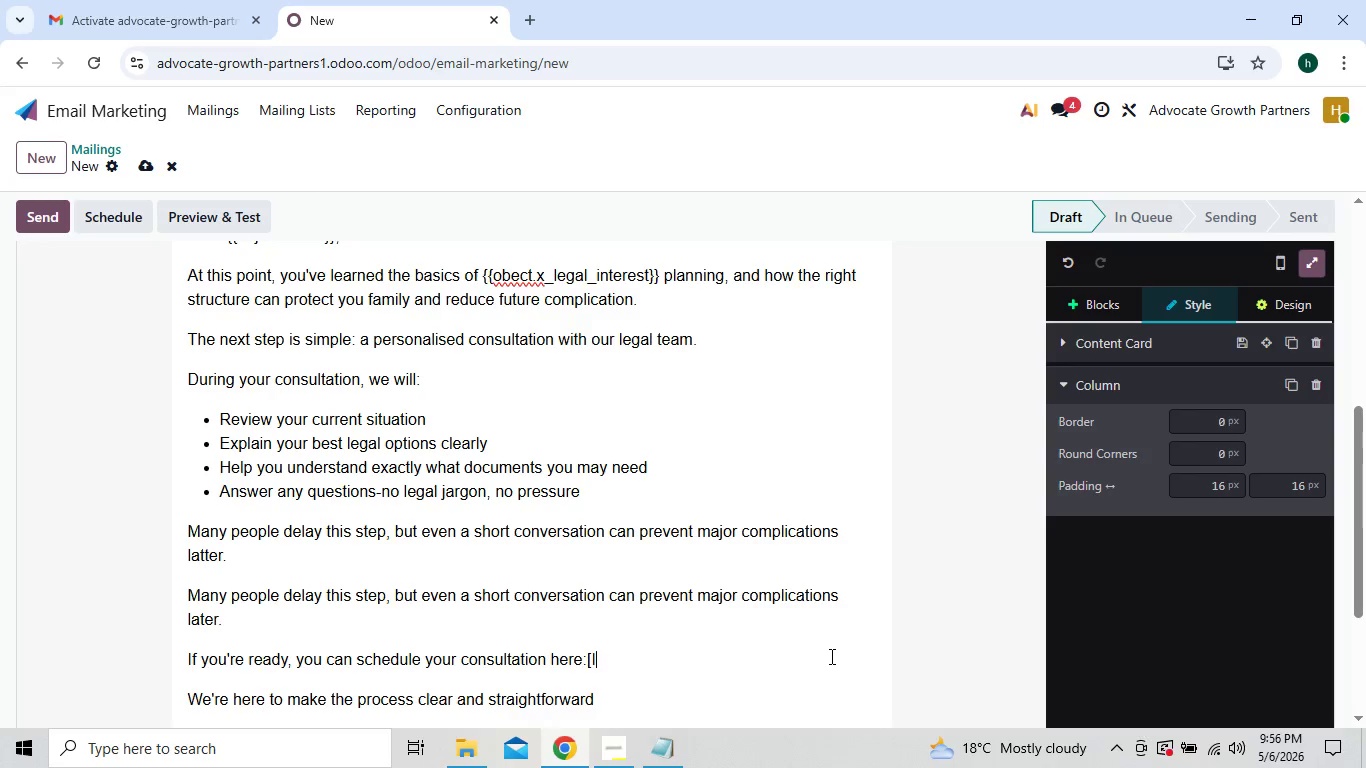 
key(Backspace)
 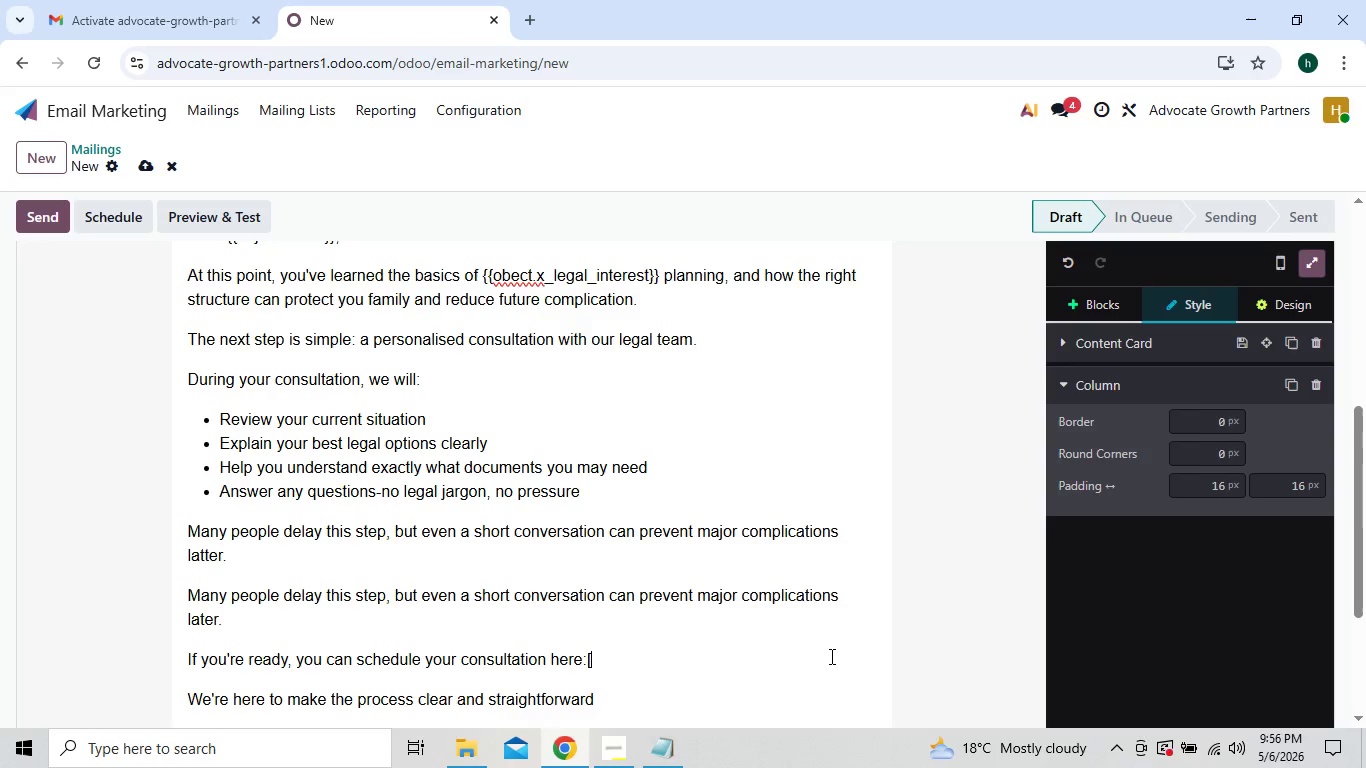 
key(Backspace)
 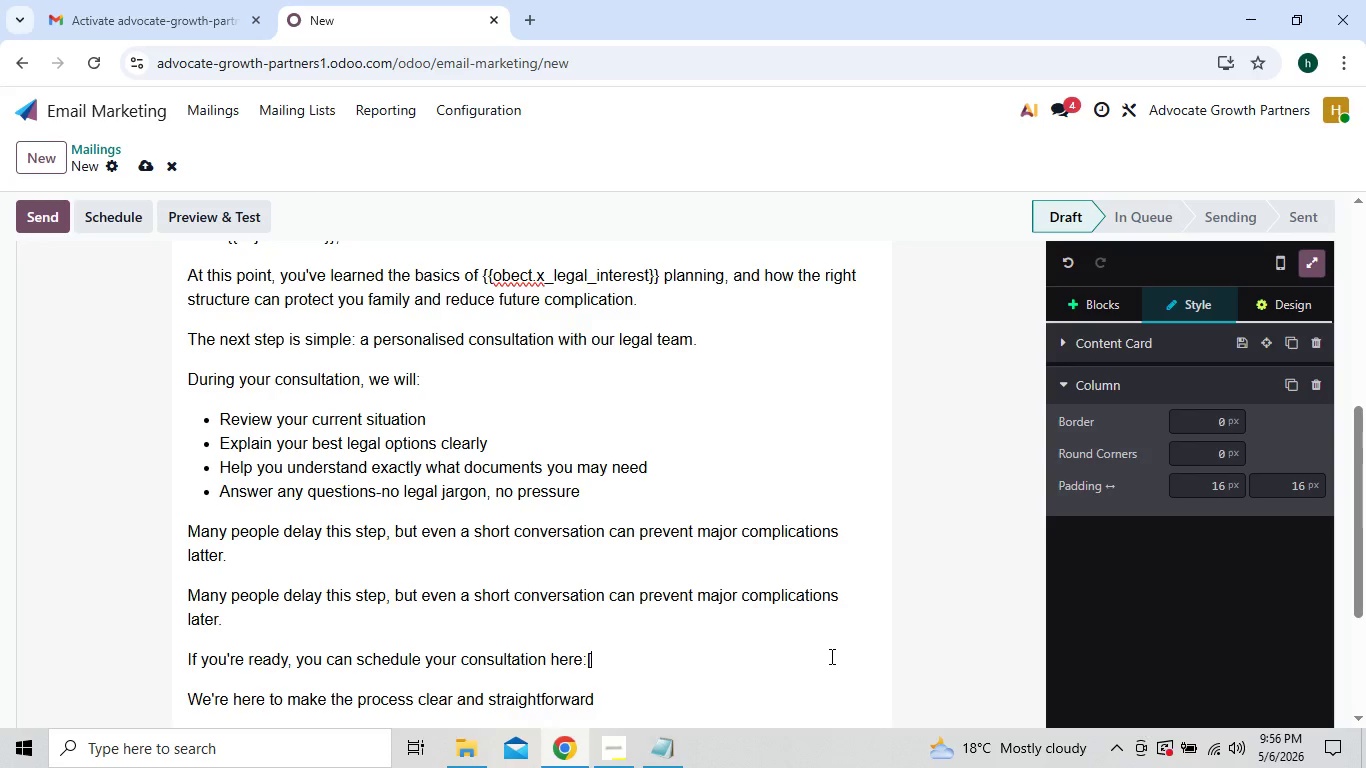 
key(Backspace)
 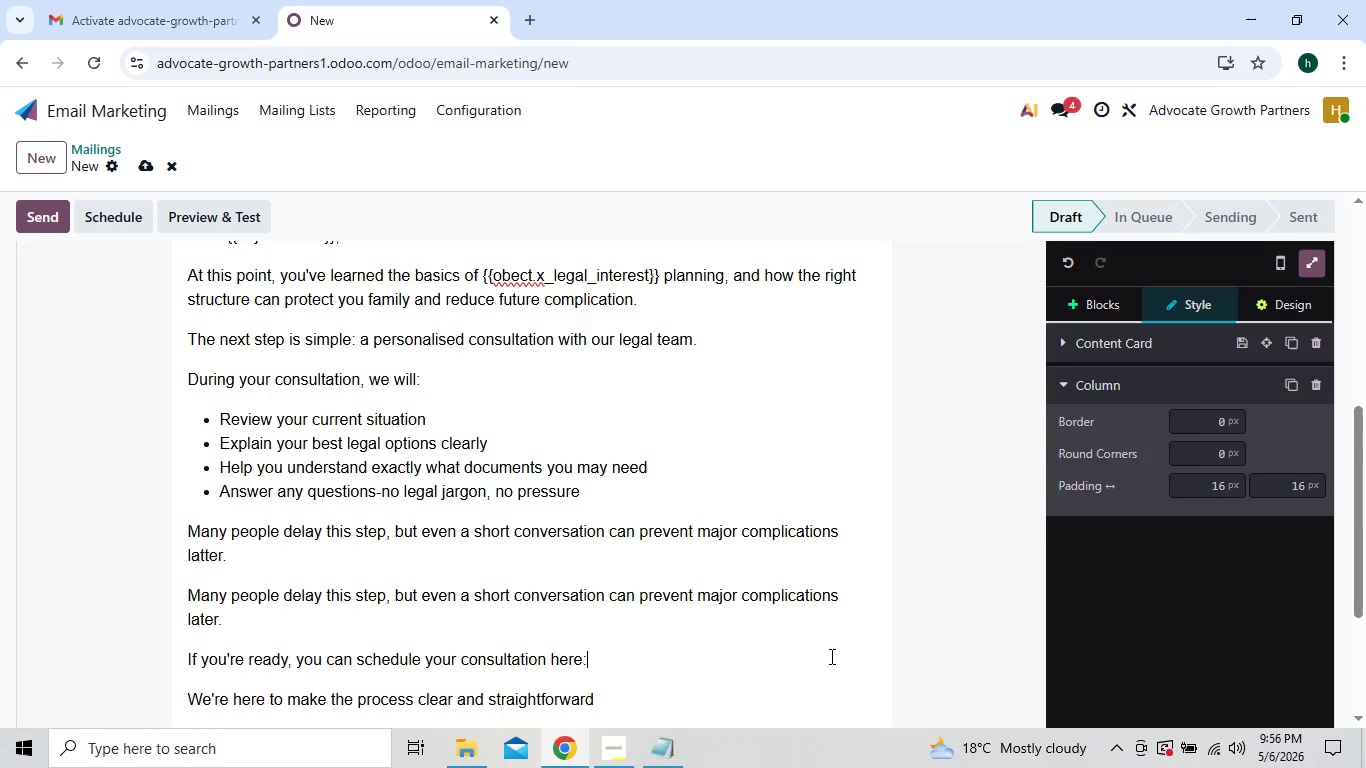 
wait(18.05)
 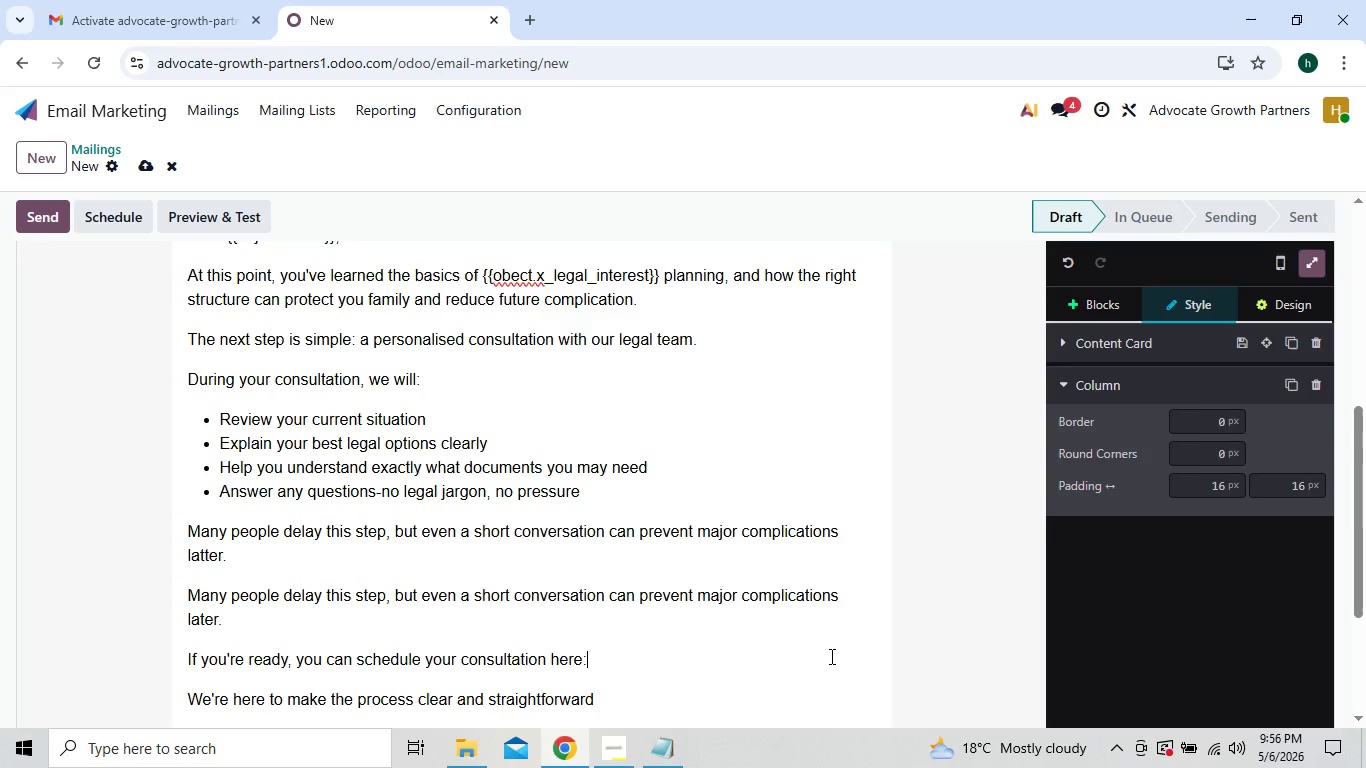 
left_click([680, 667])
 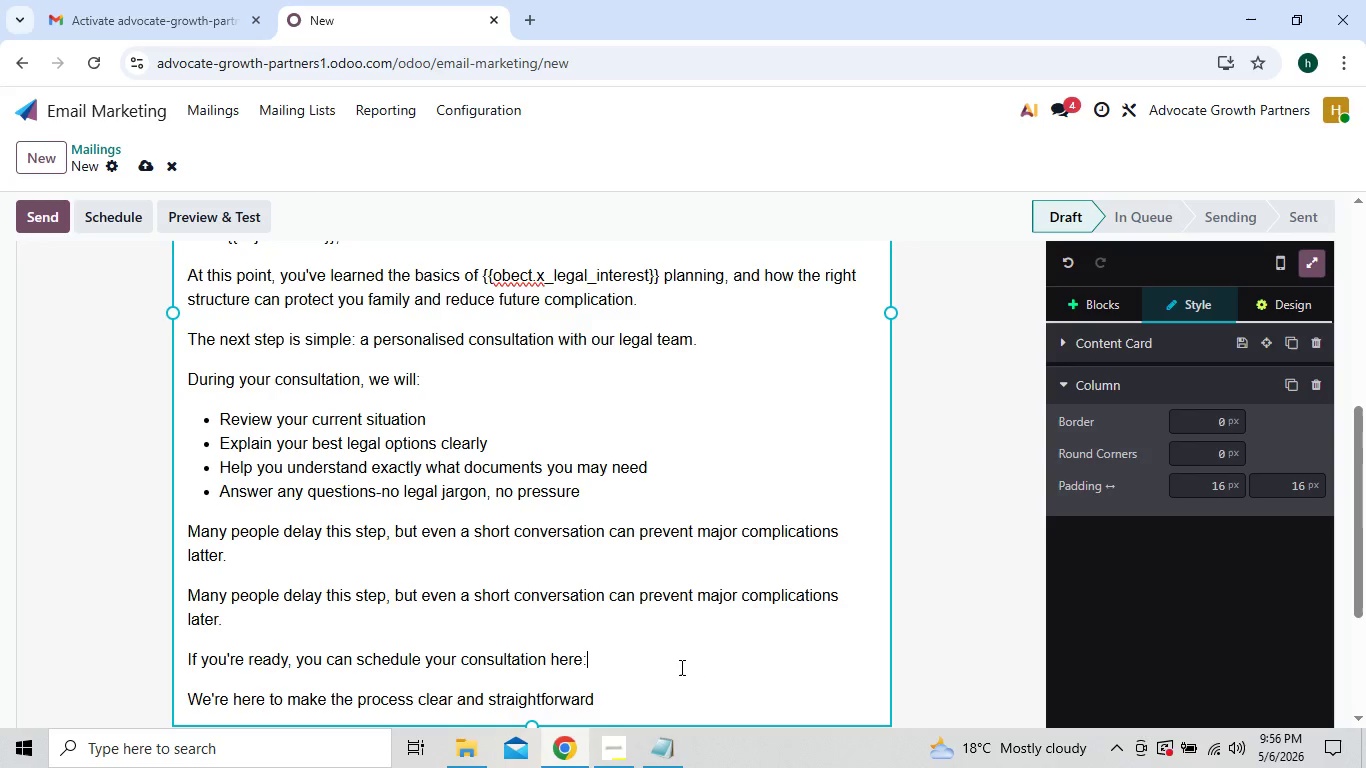 
key(Enter)
 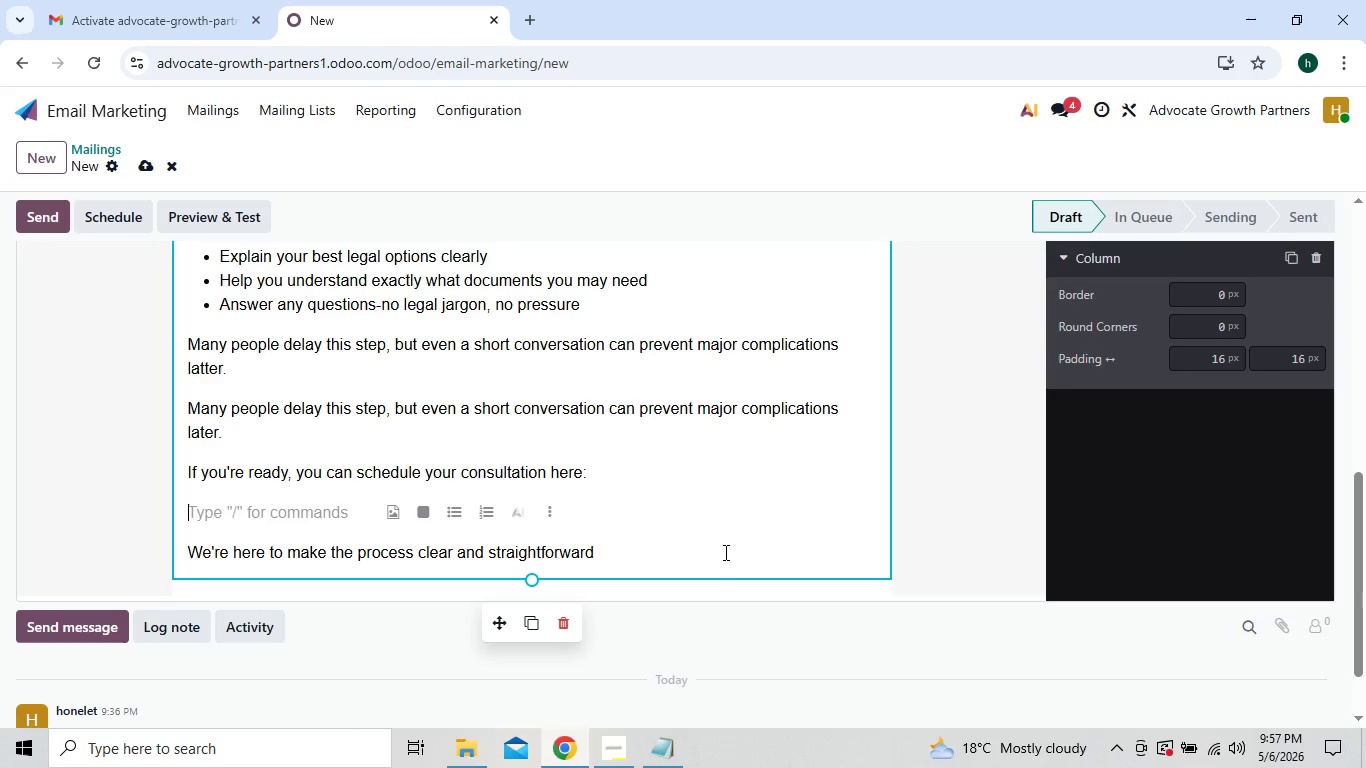 
wait(12.48)
 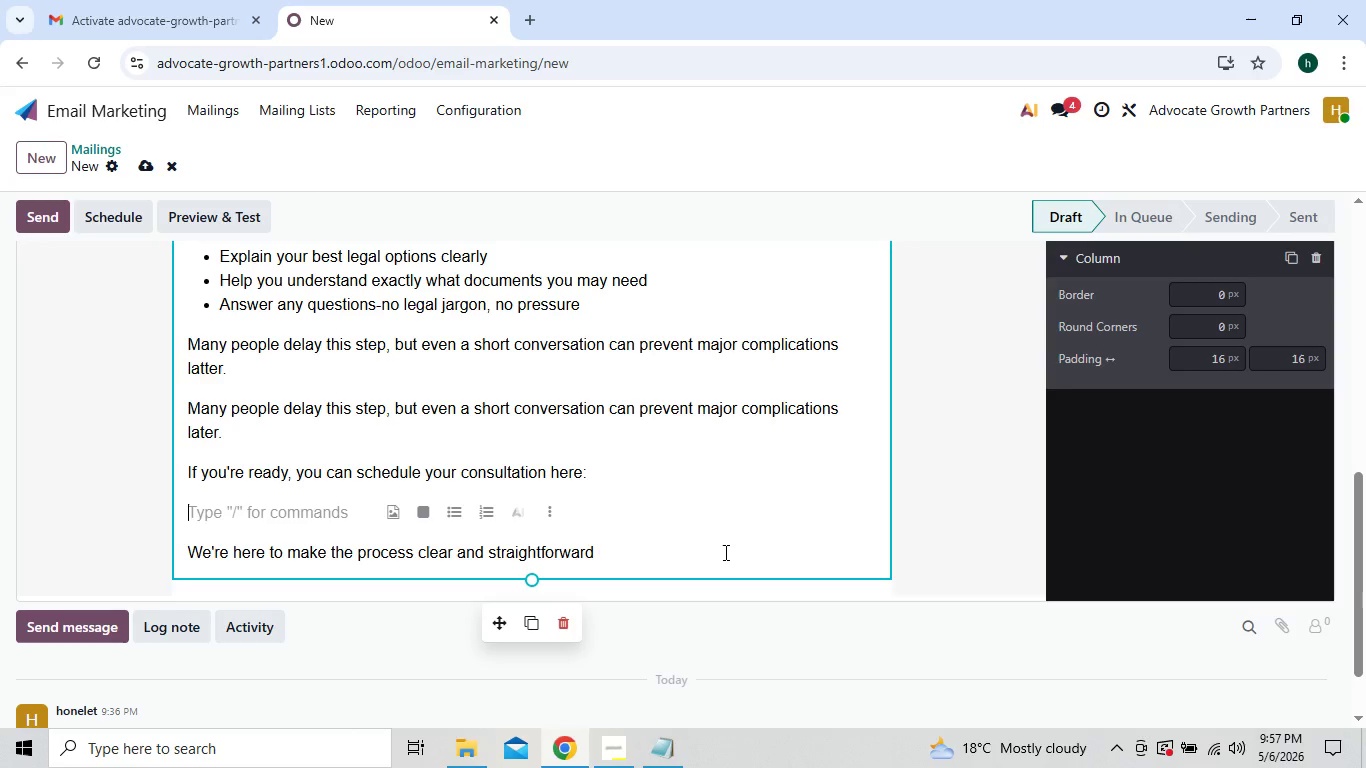 
left_click([1137, 453])
 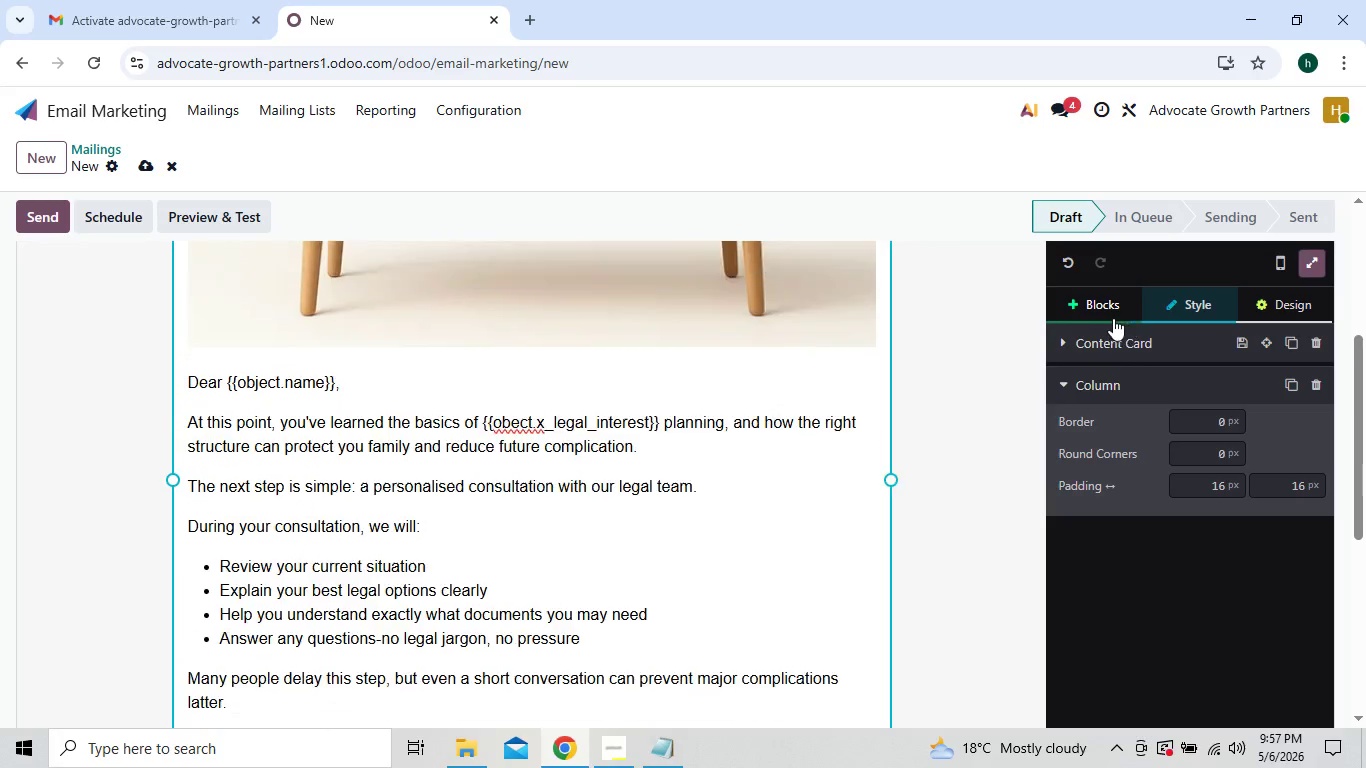 
left_click([1099, 304])
 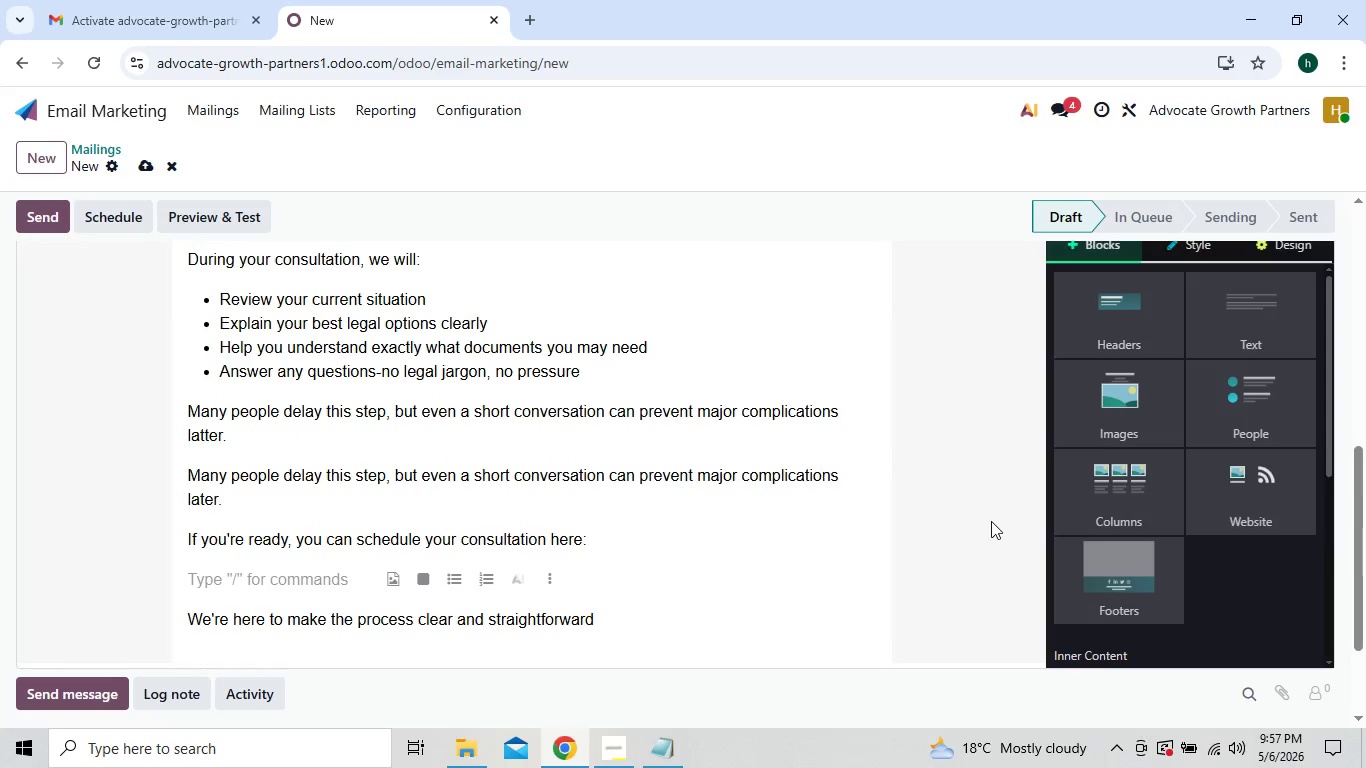 
mouse_move([1144, 595])
 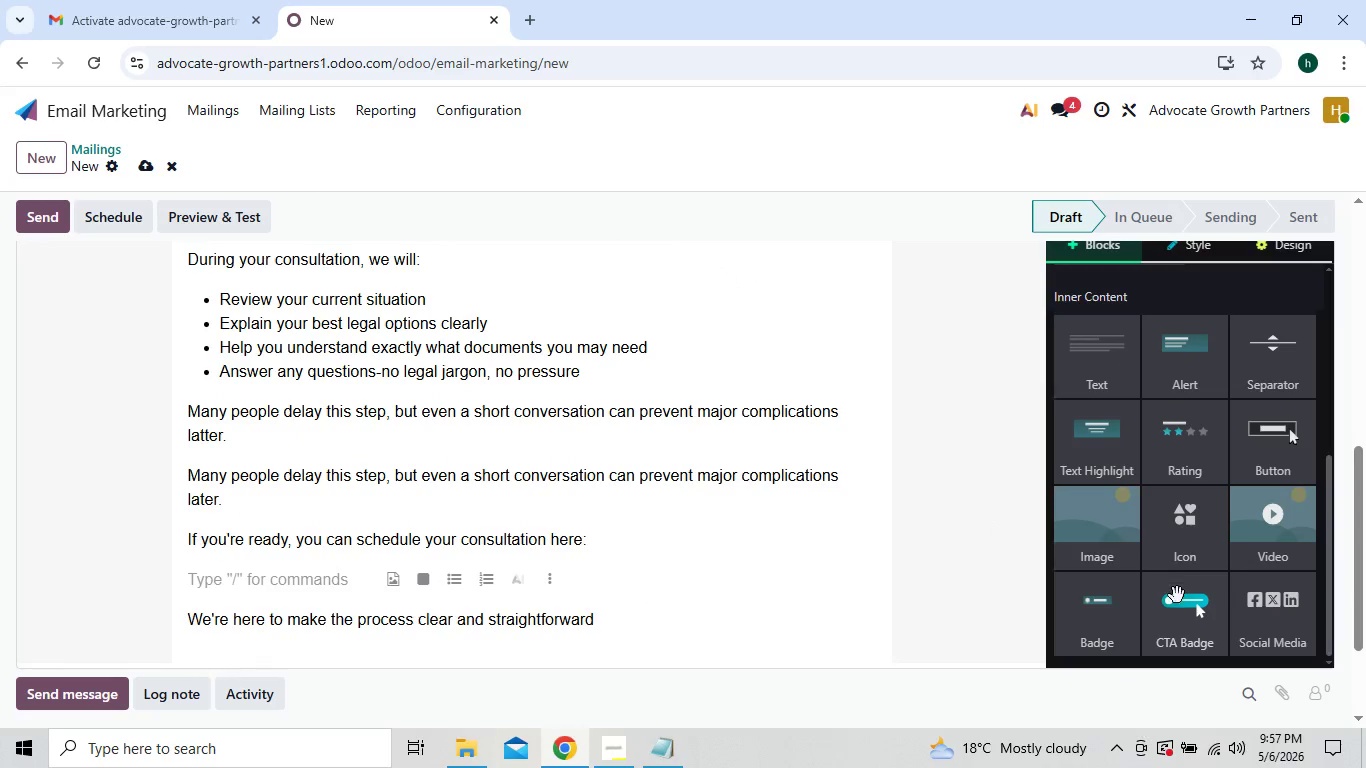 
left_click_drag(start_coordinate=[1177, 607], to_coordinate=[712, 624])
 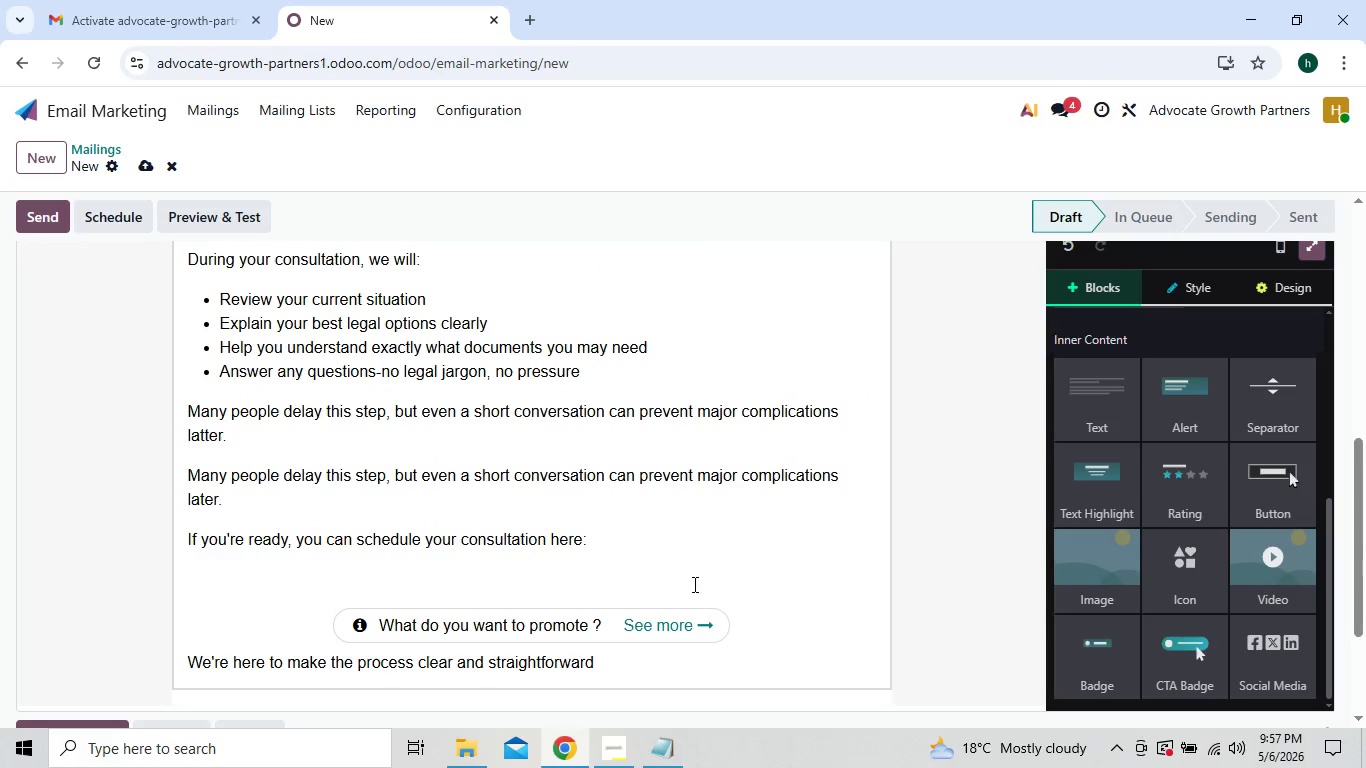 
left_click([693, 584])
 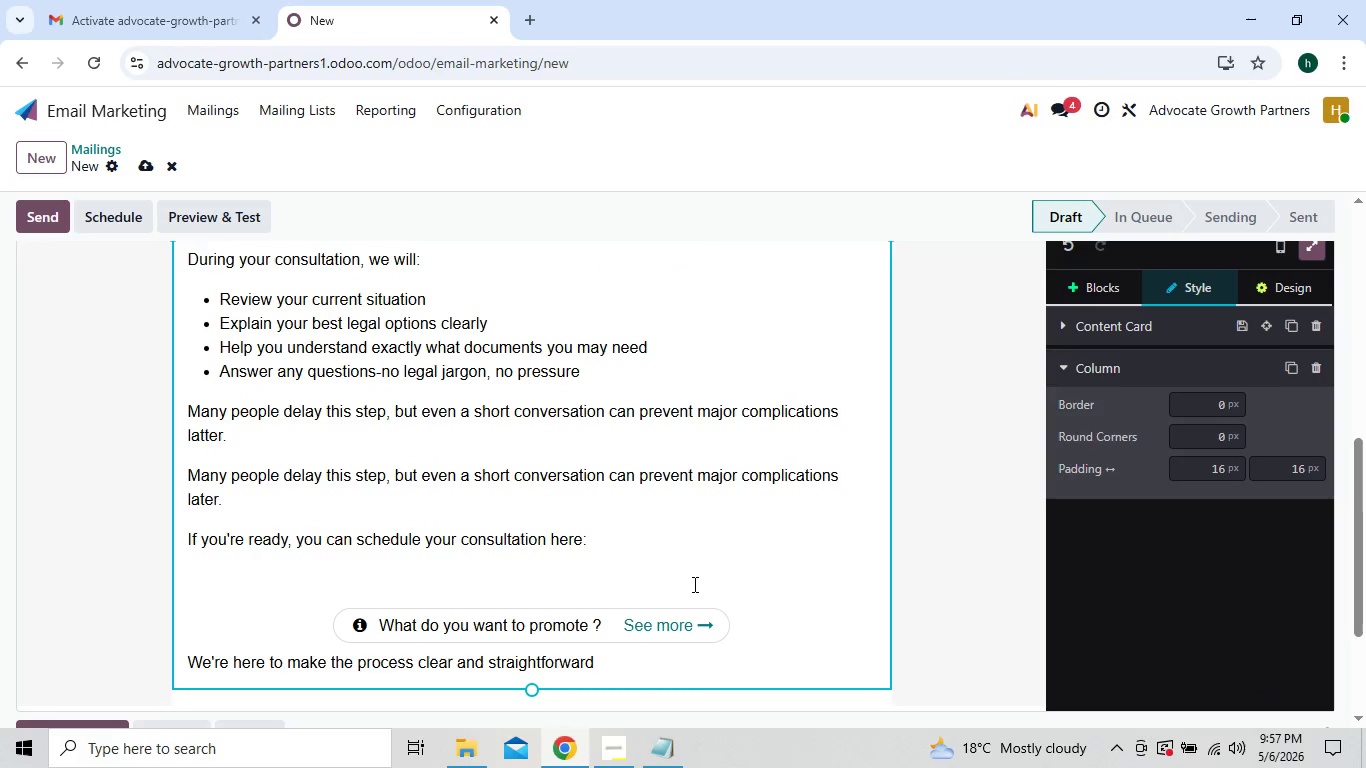 
key(Backspace)
 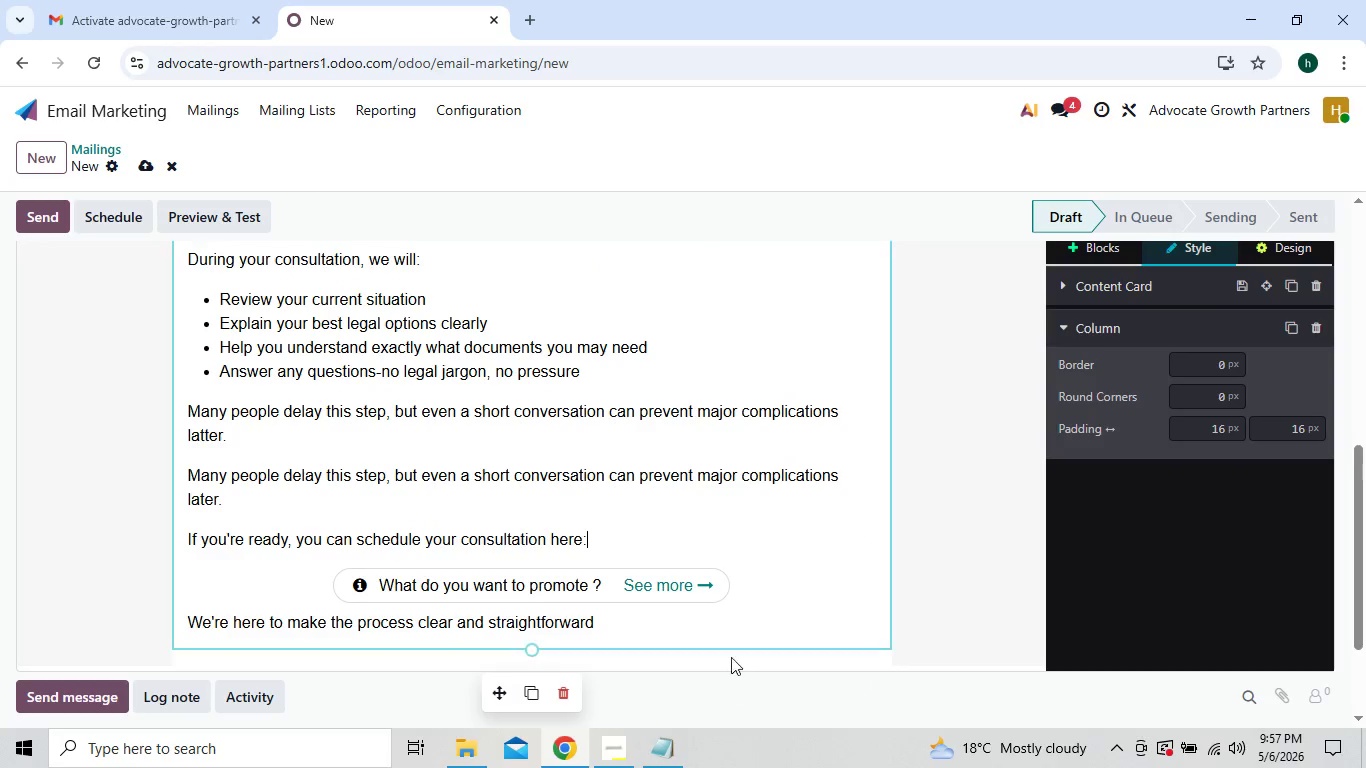 
left_click([776, 576])
 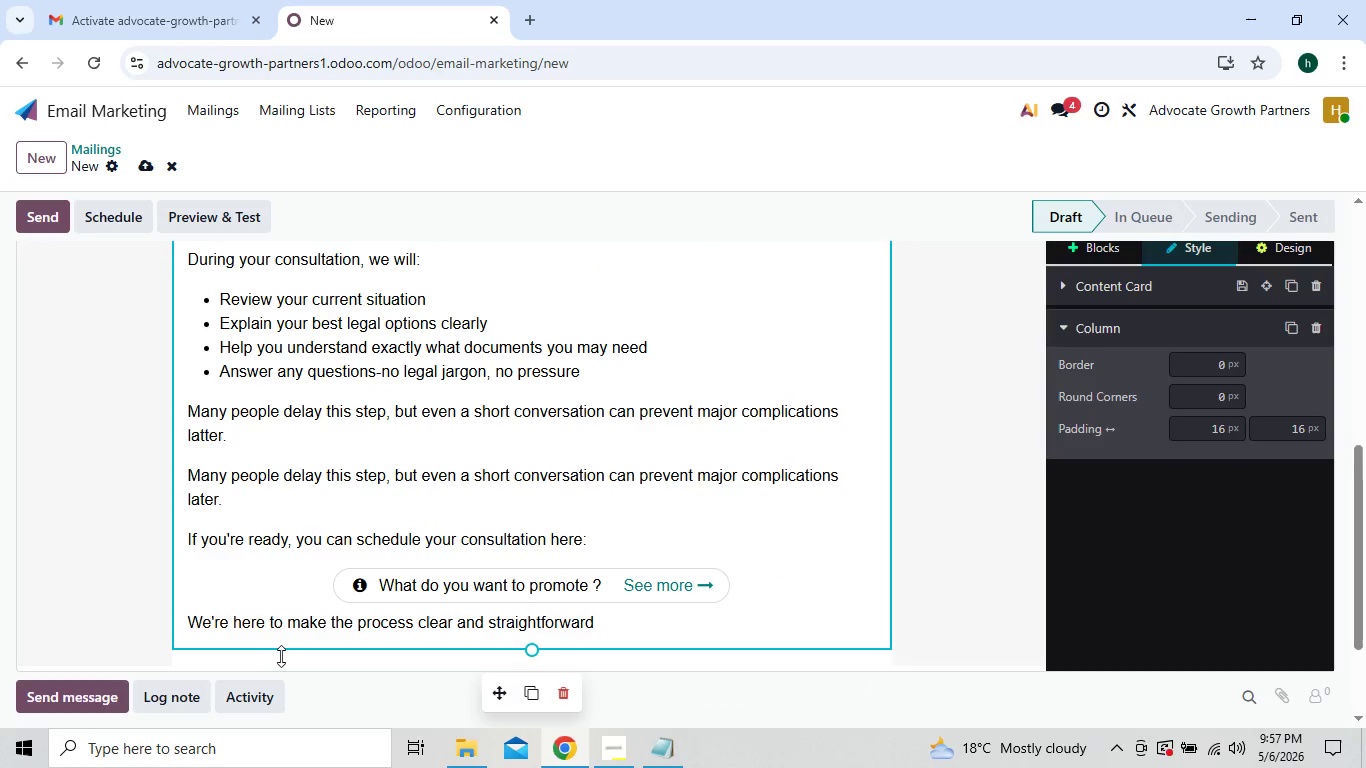 
left_click([189, 620])
 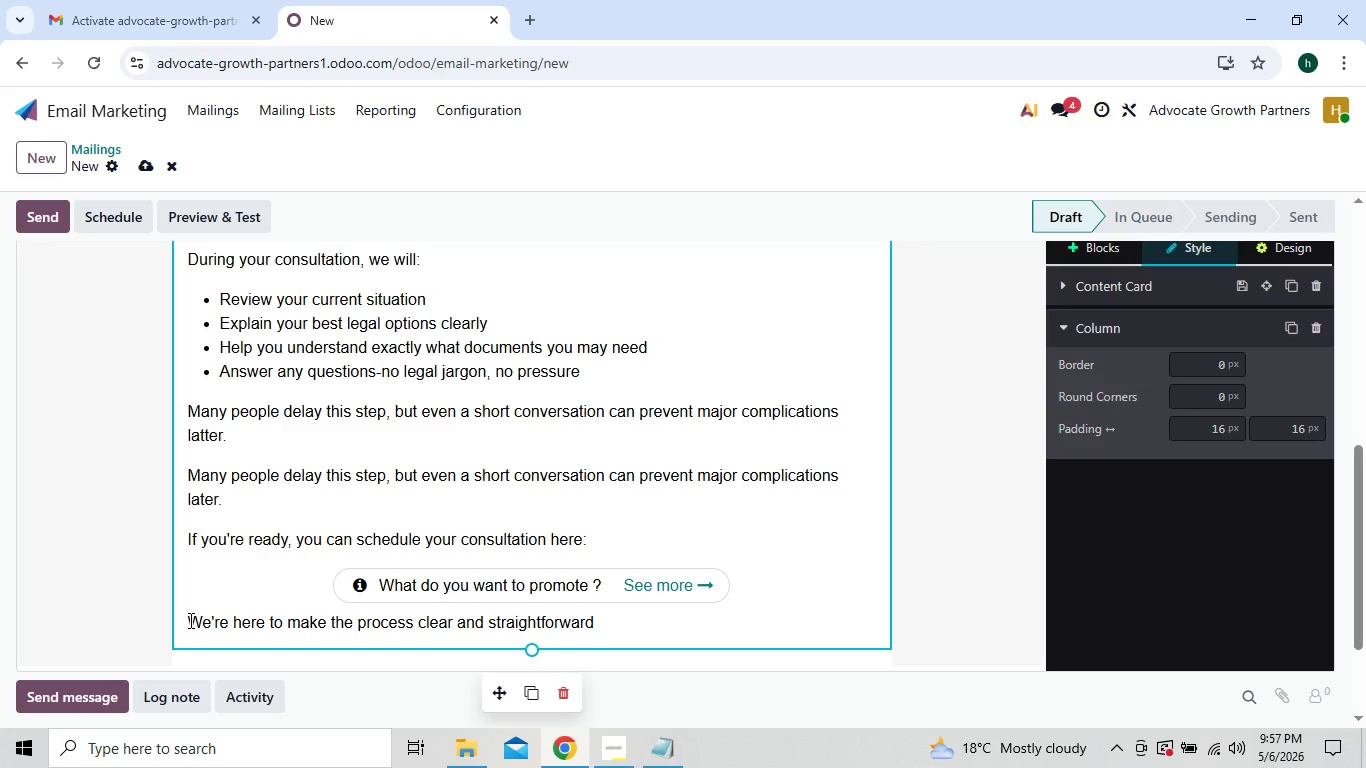 
key(Shift+Enter)
 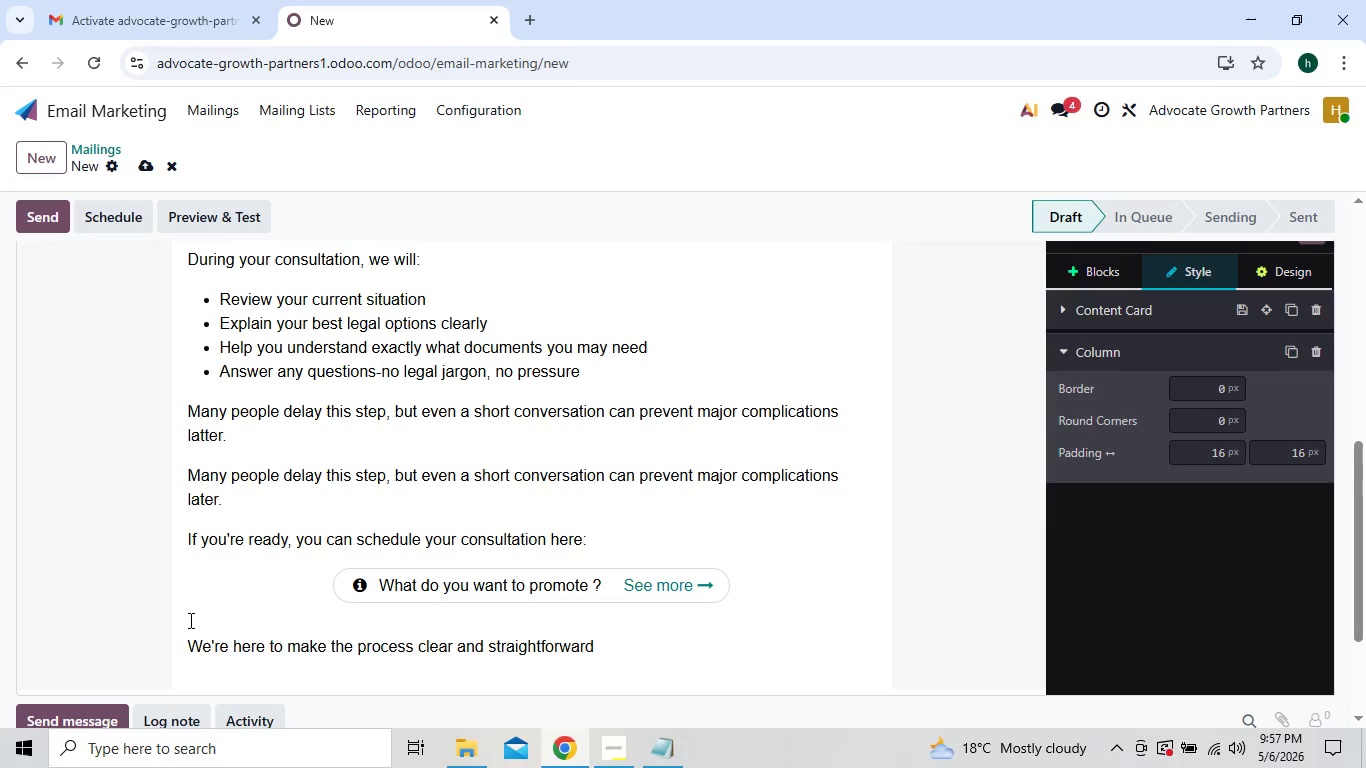 
wait(11.11)
 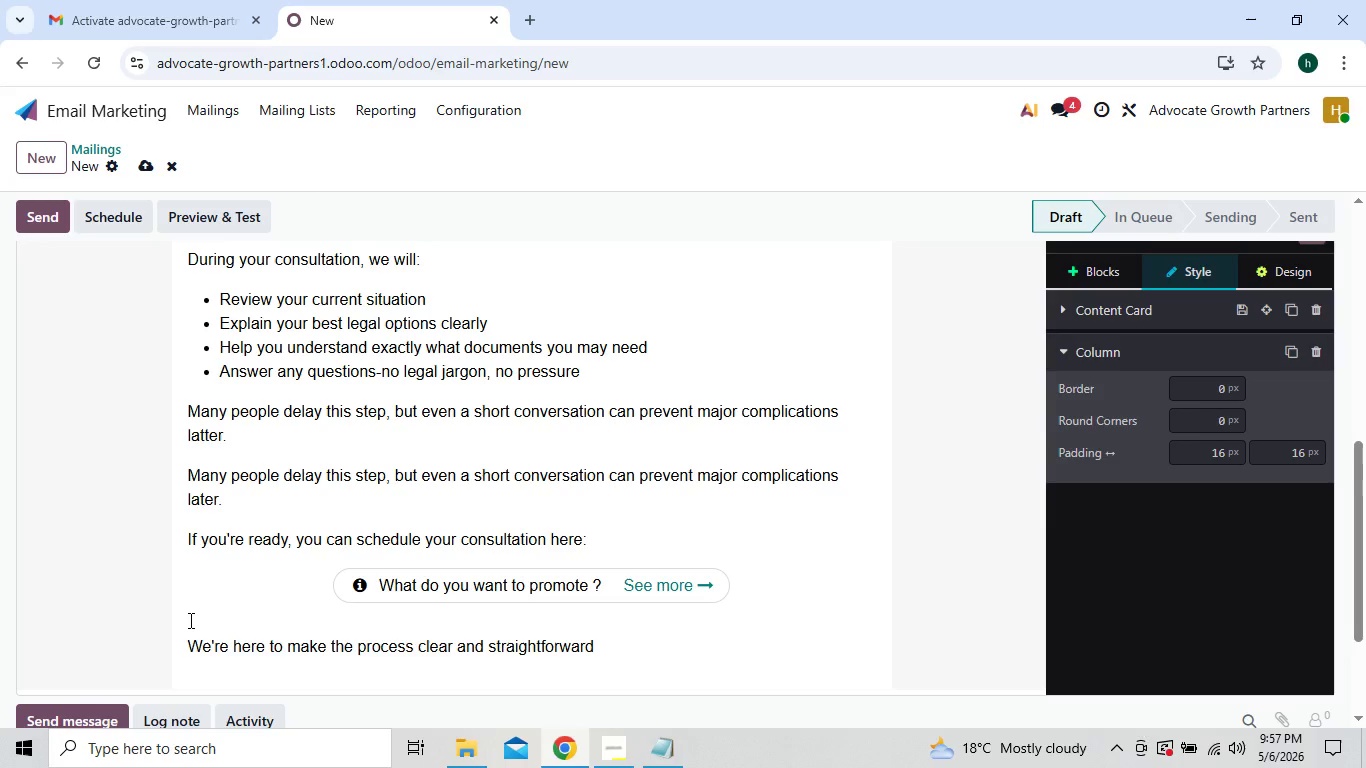 
left_click([648, 642])
 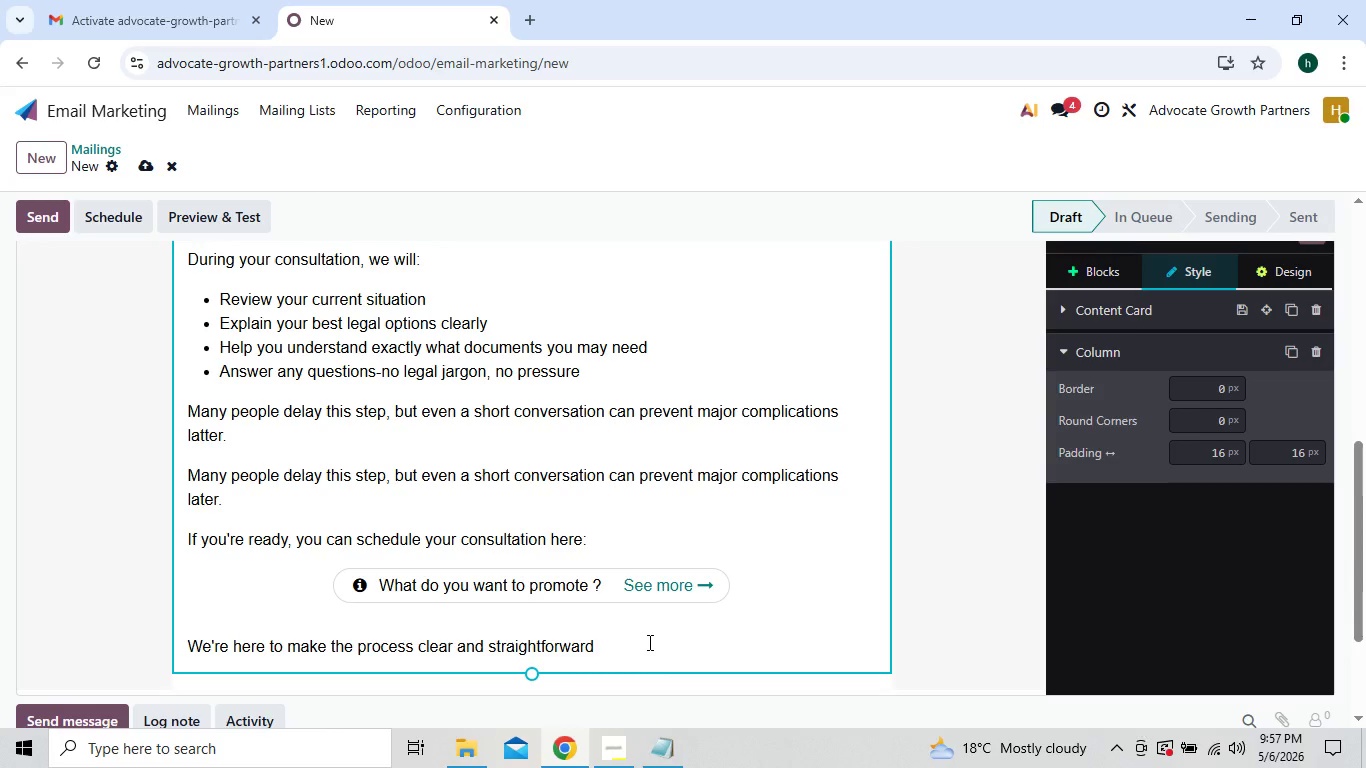 
wait(8.09)
 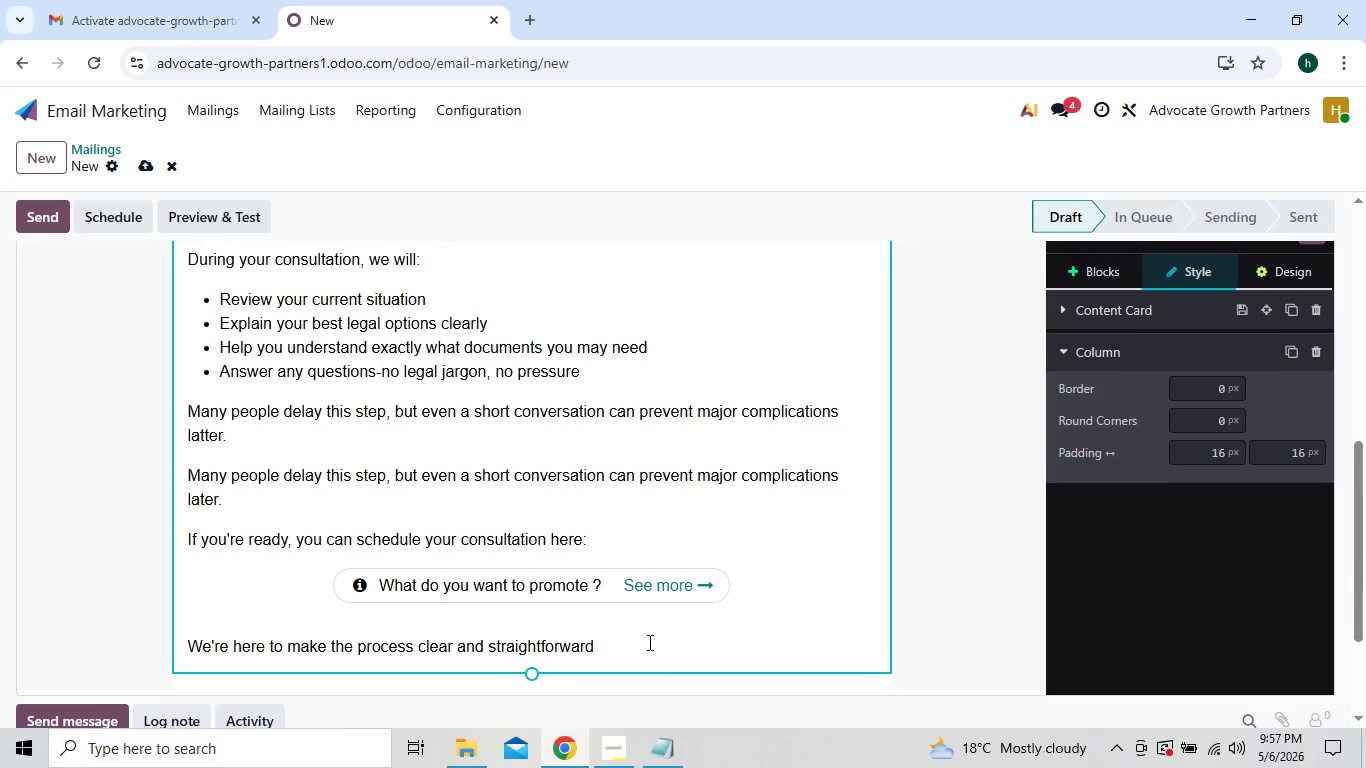 
type(from start to finish.)
 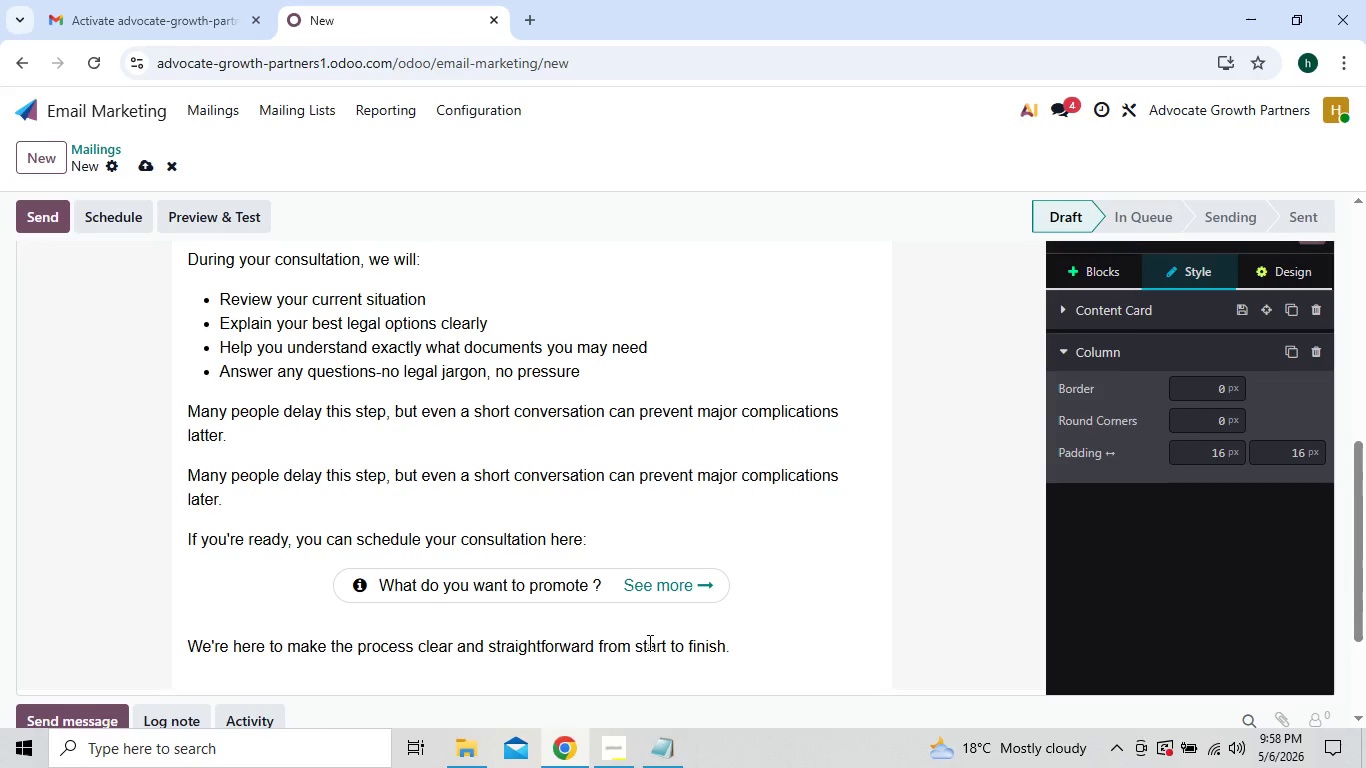 
key(Enter)
 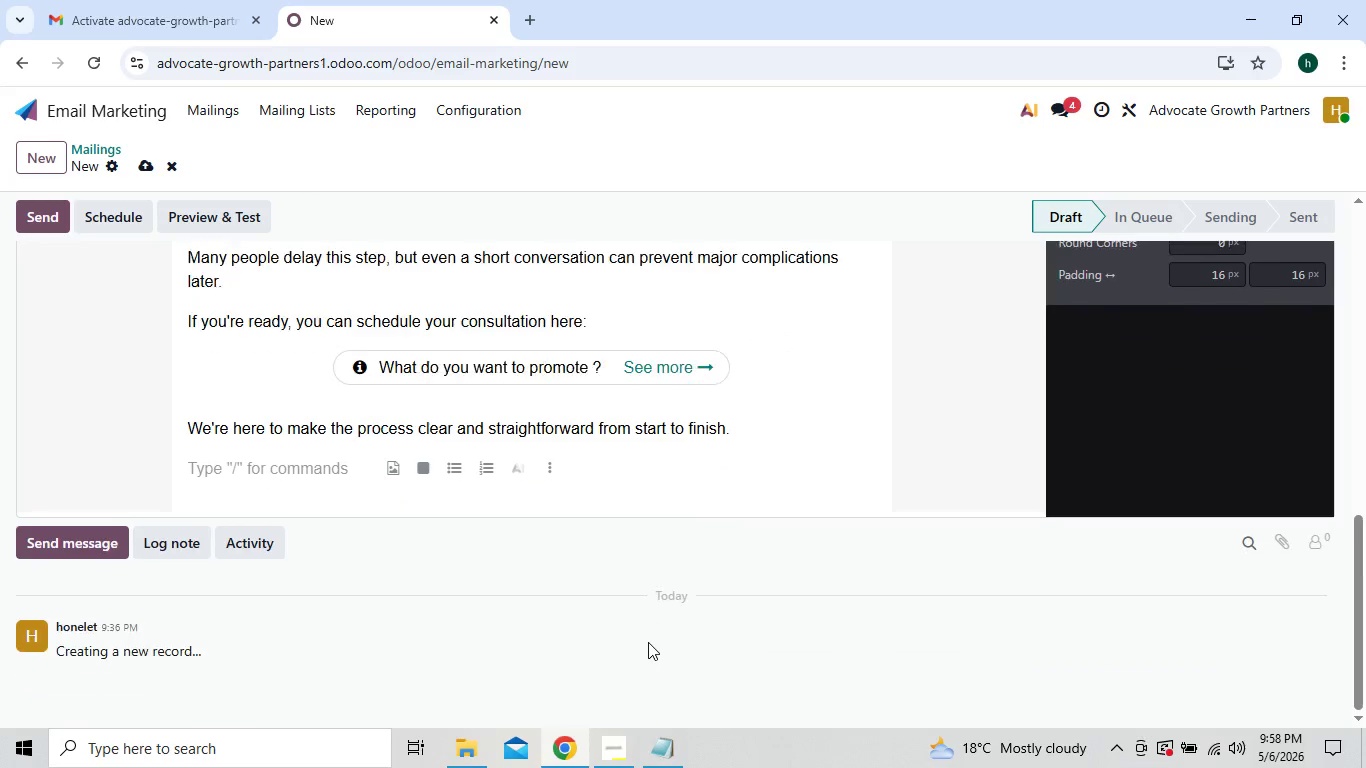 
wait(10.42)
 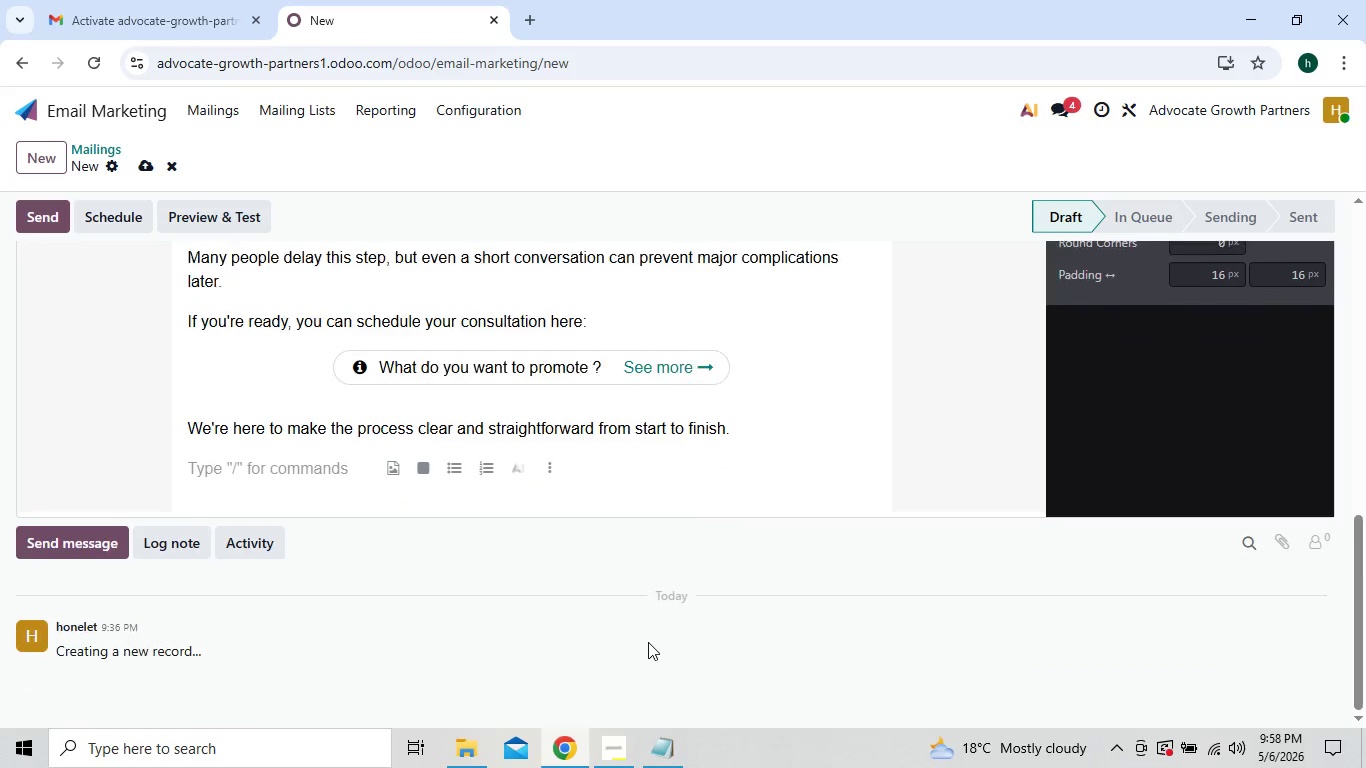 
type(w)
key(Backspace)
type(Warm regards,)
 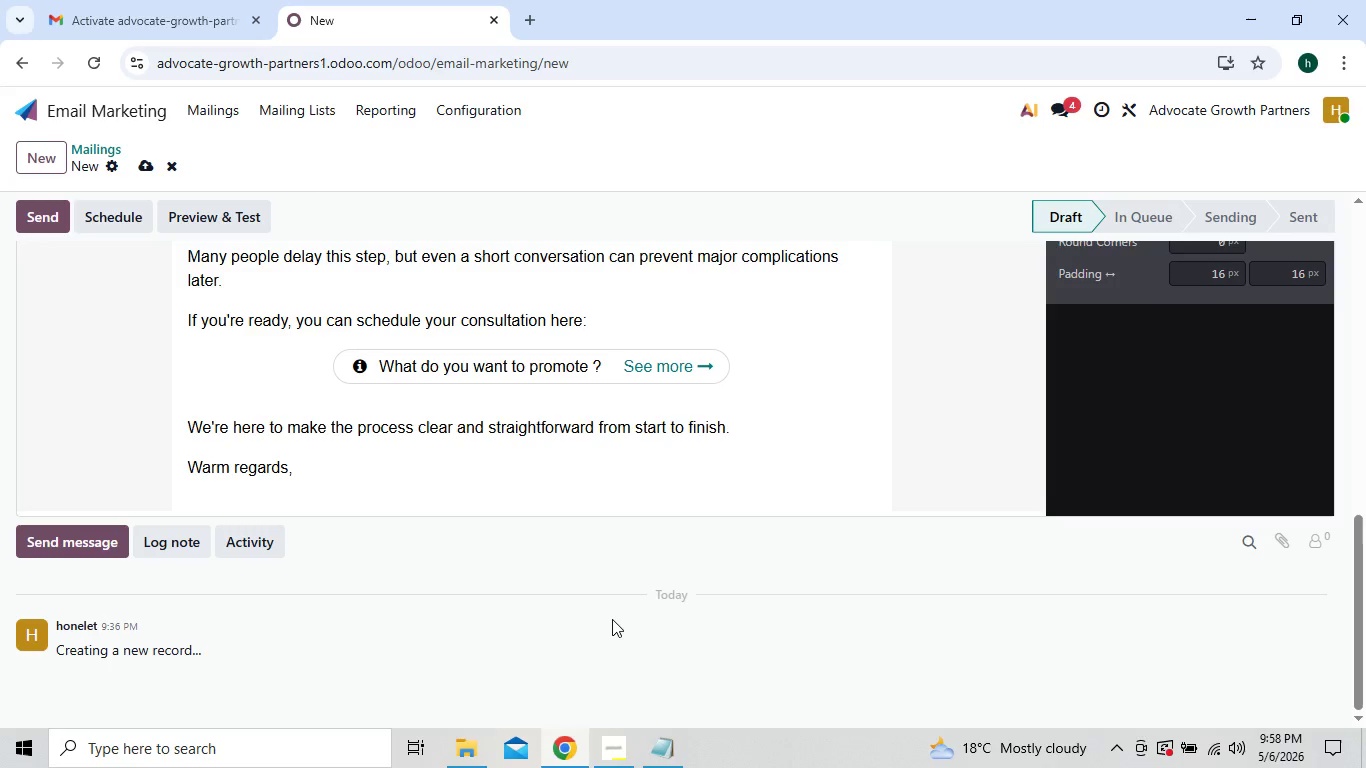 
key(Shift+Enter)
 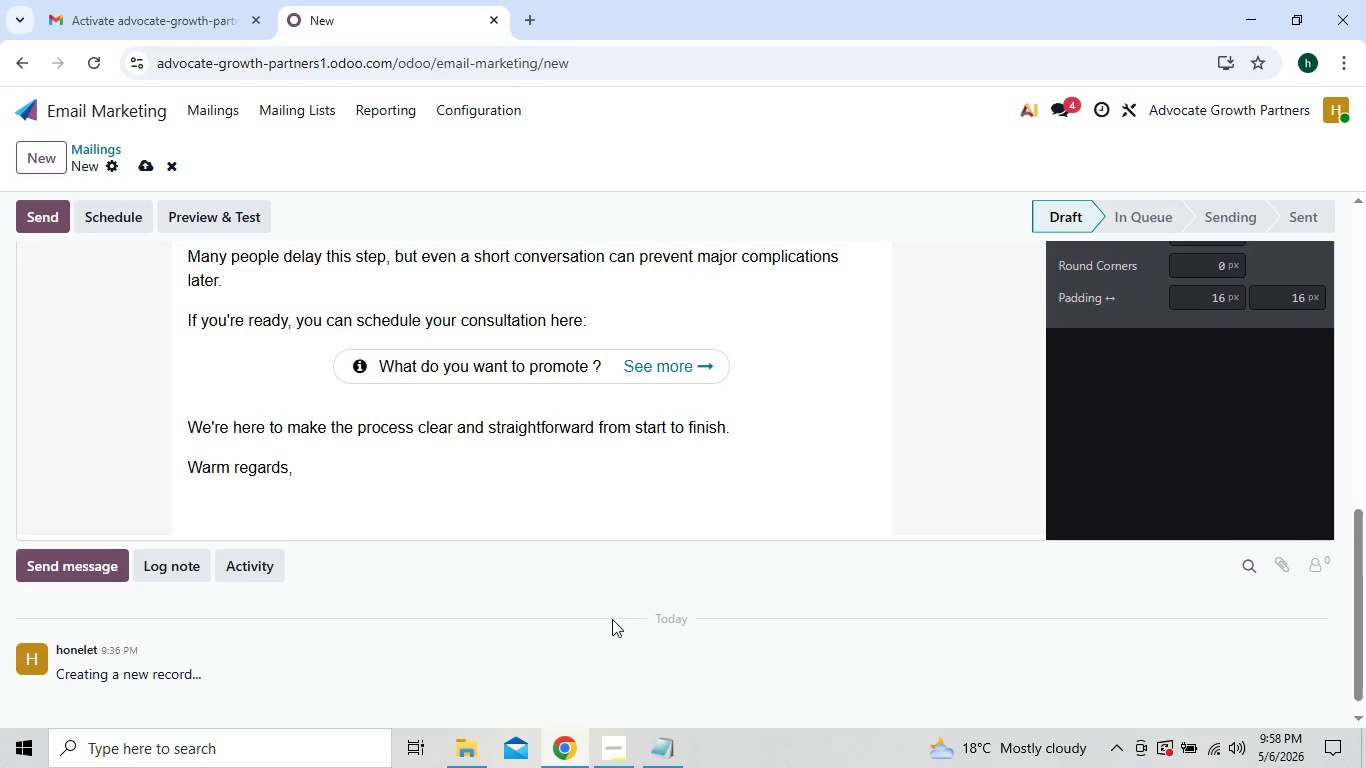 
type(Evergreen Es)
 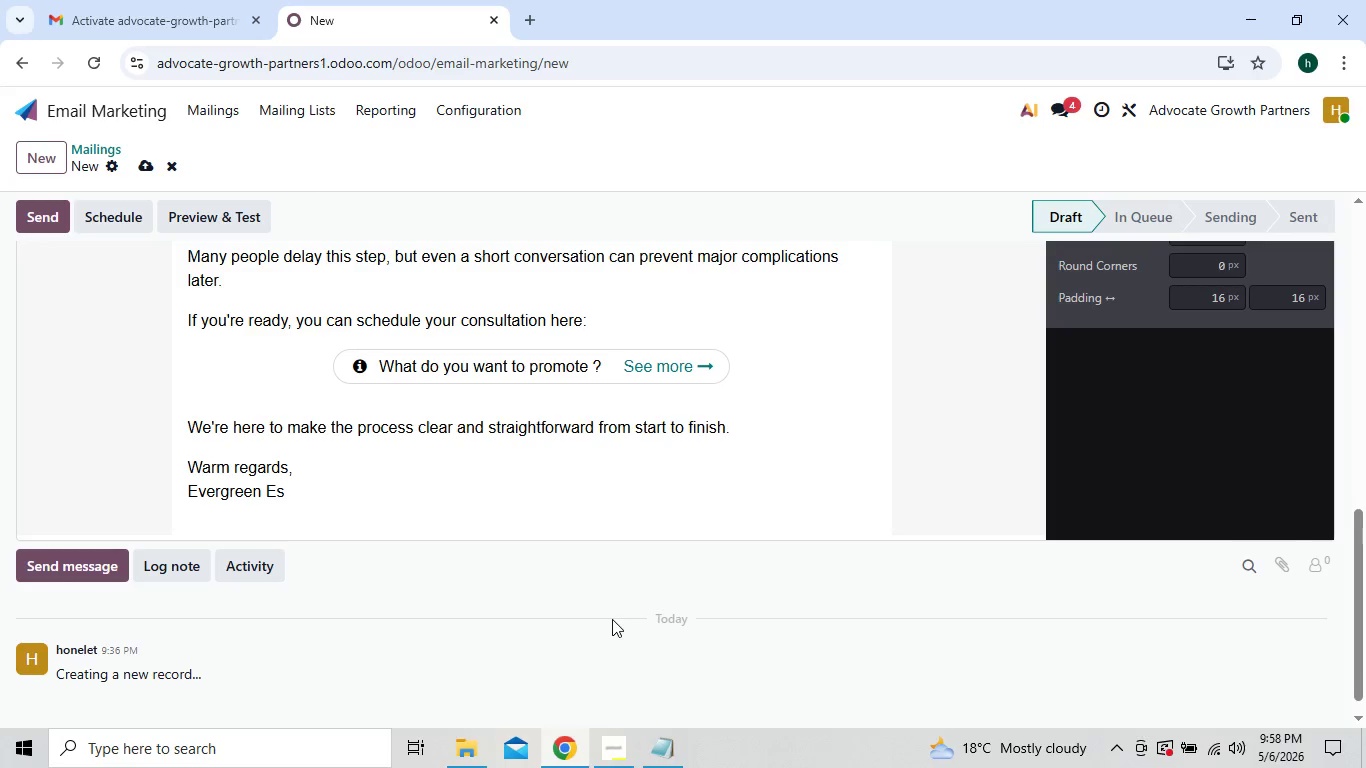 
type(ta)
 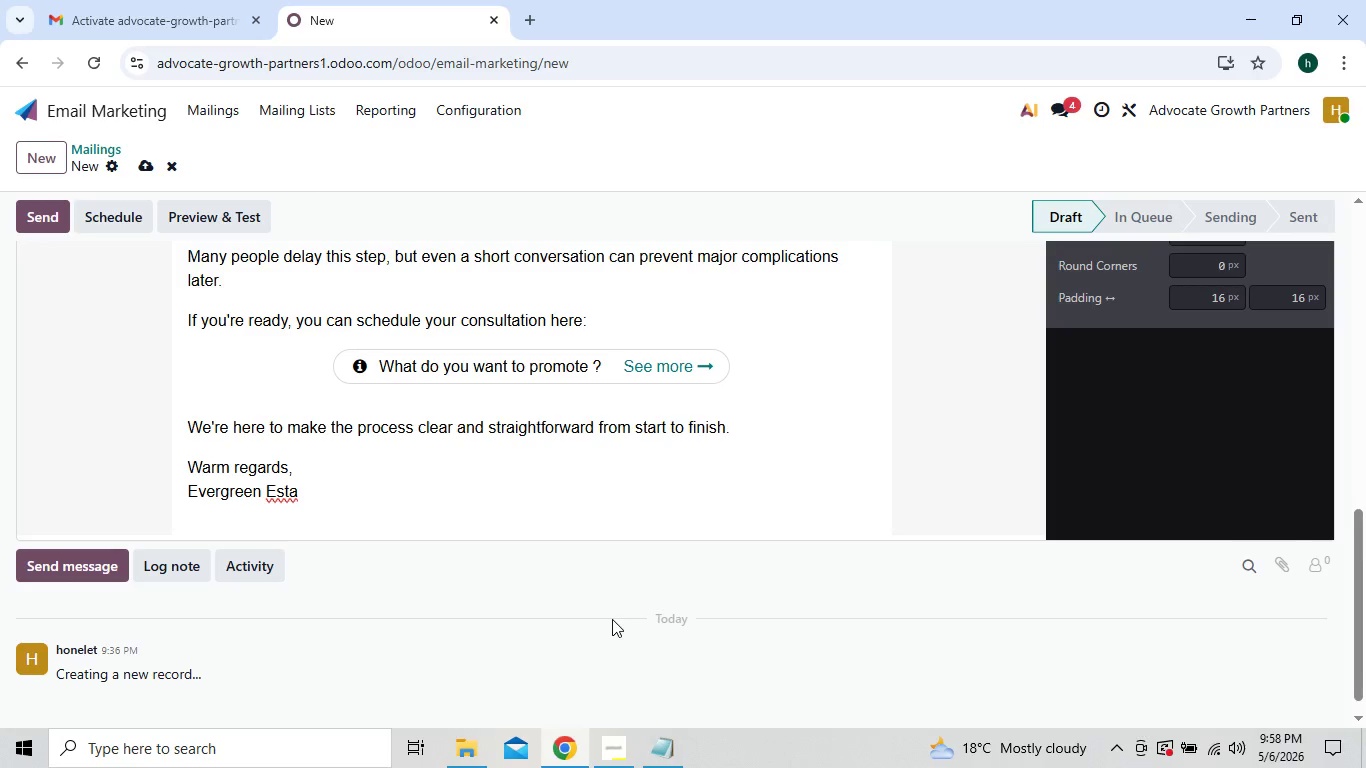 
type(te Law )
 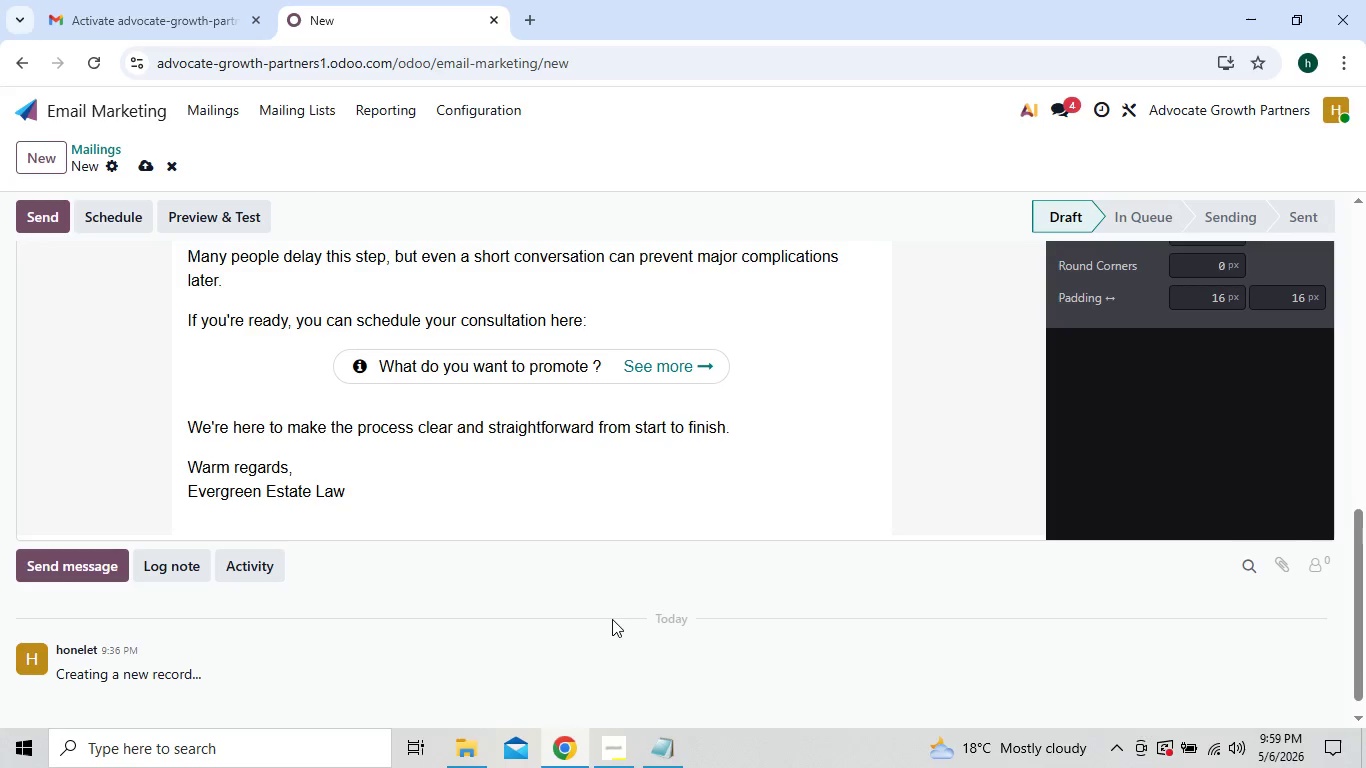 
hold_key(key=ShiftLeft, duration=0.95)
 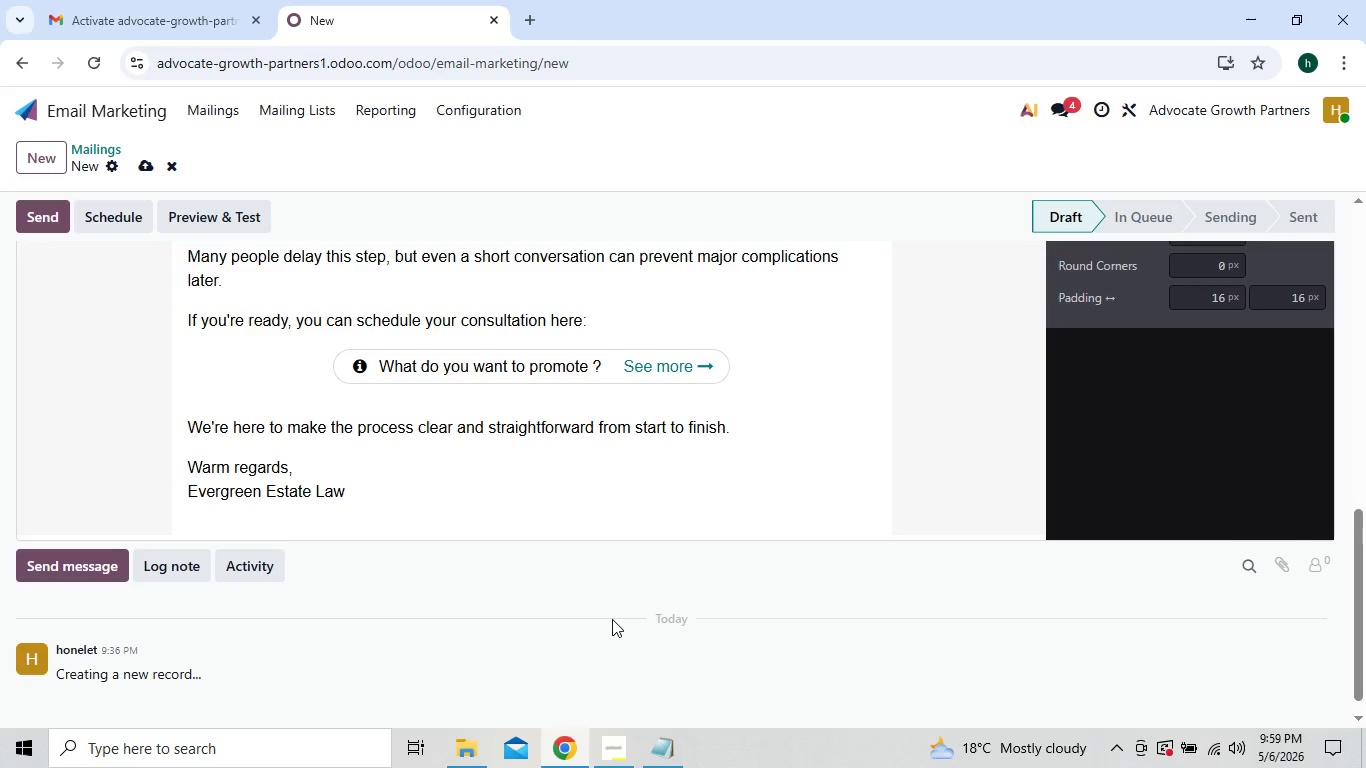 
type(Team)
 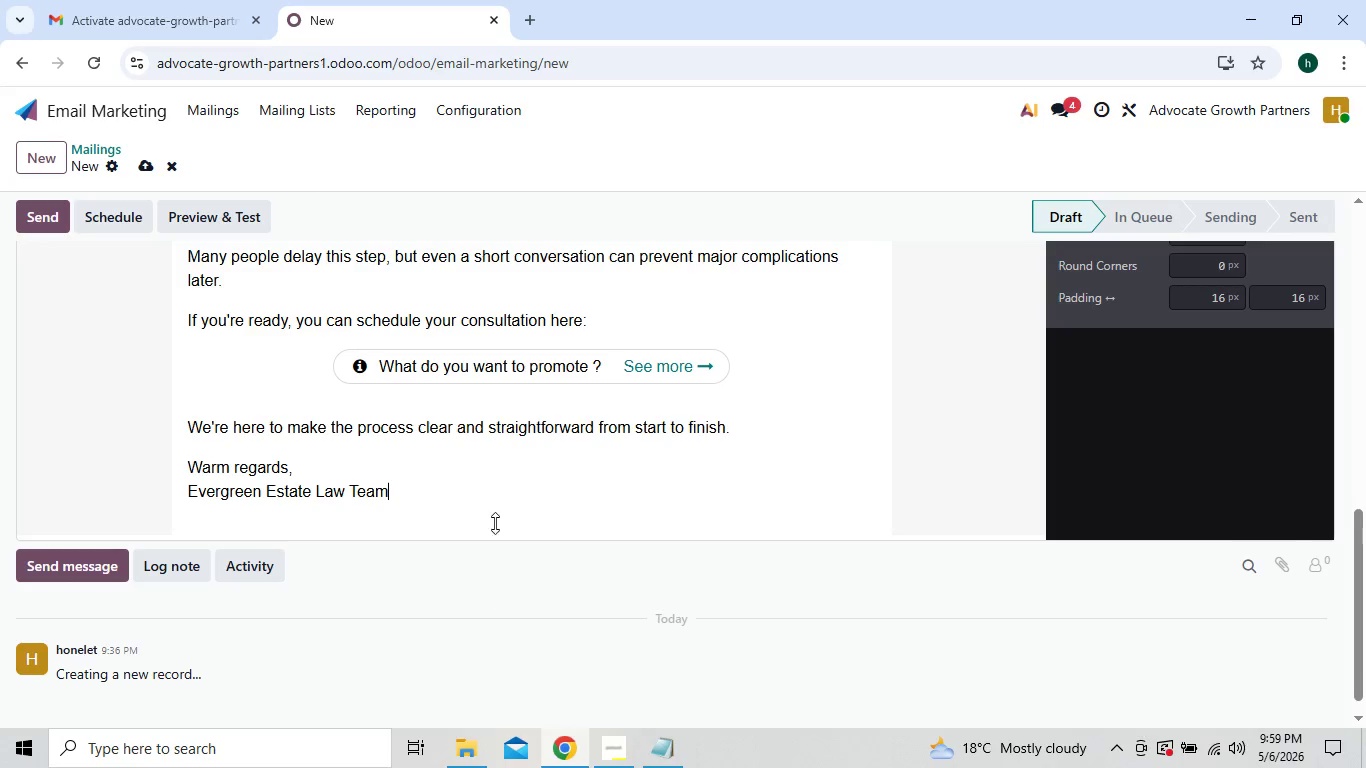 
left_click([499, 516])
 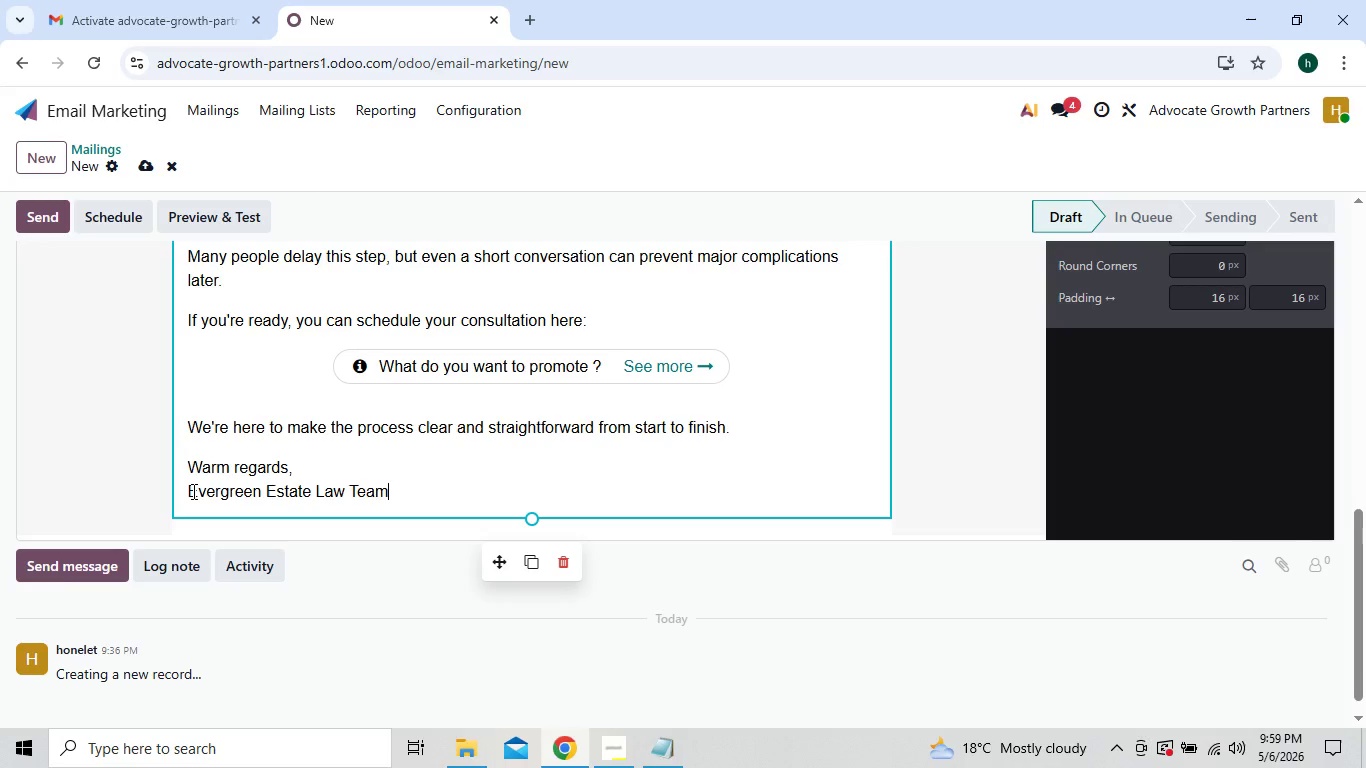 
left_click_drag(start_coordinate=[186, 491], to_coordinate=[393, 486])
 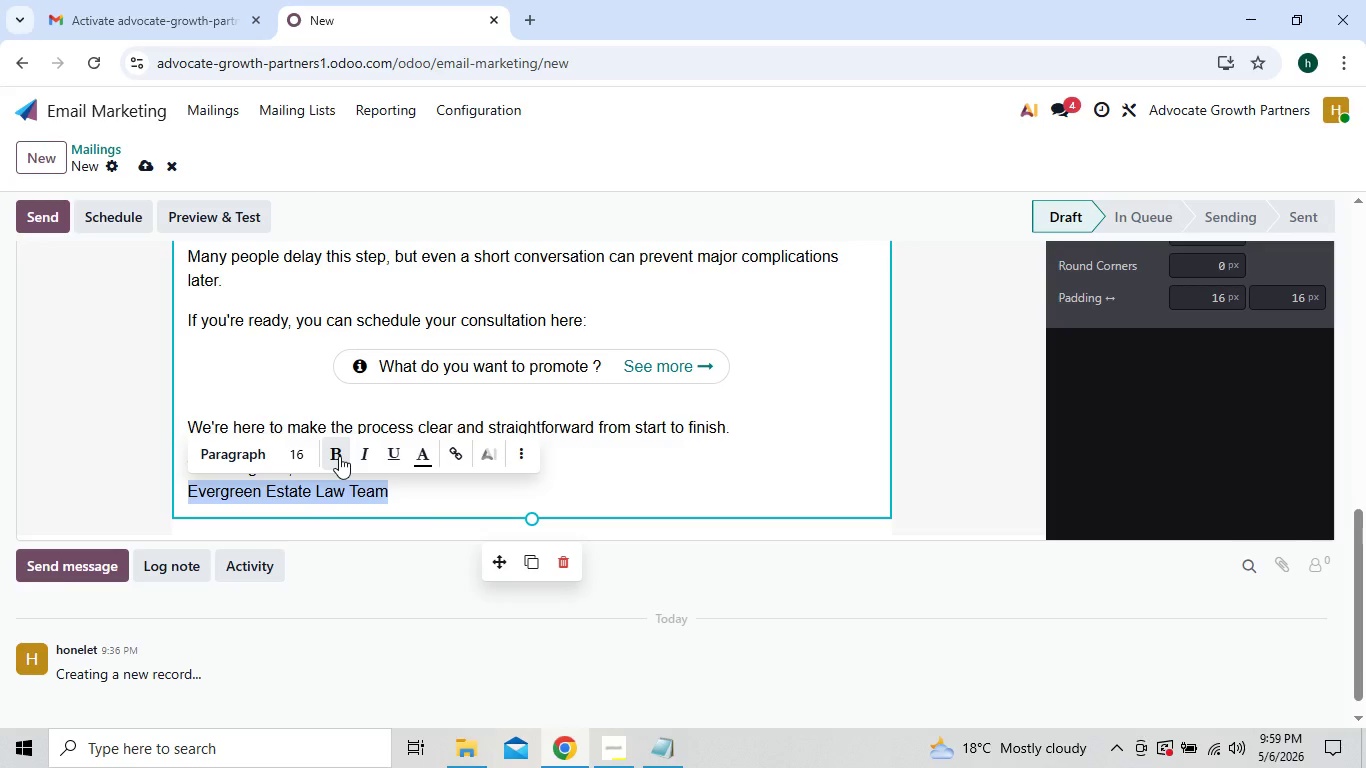 
left_click([339, 456])
 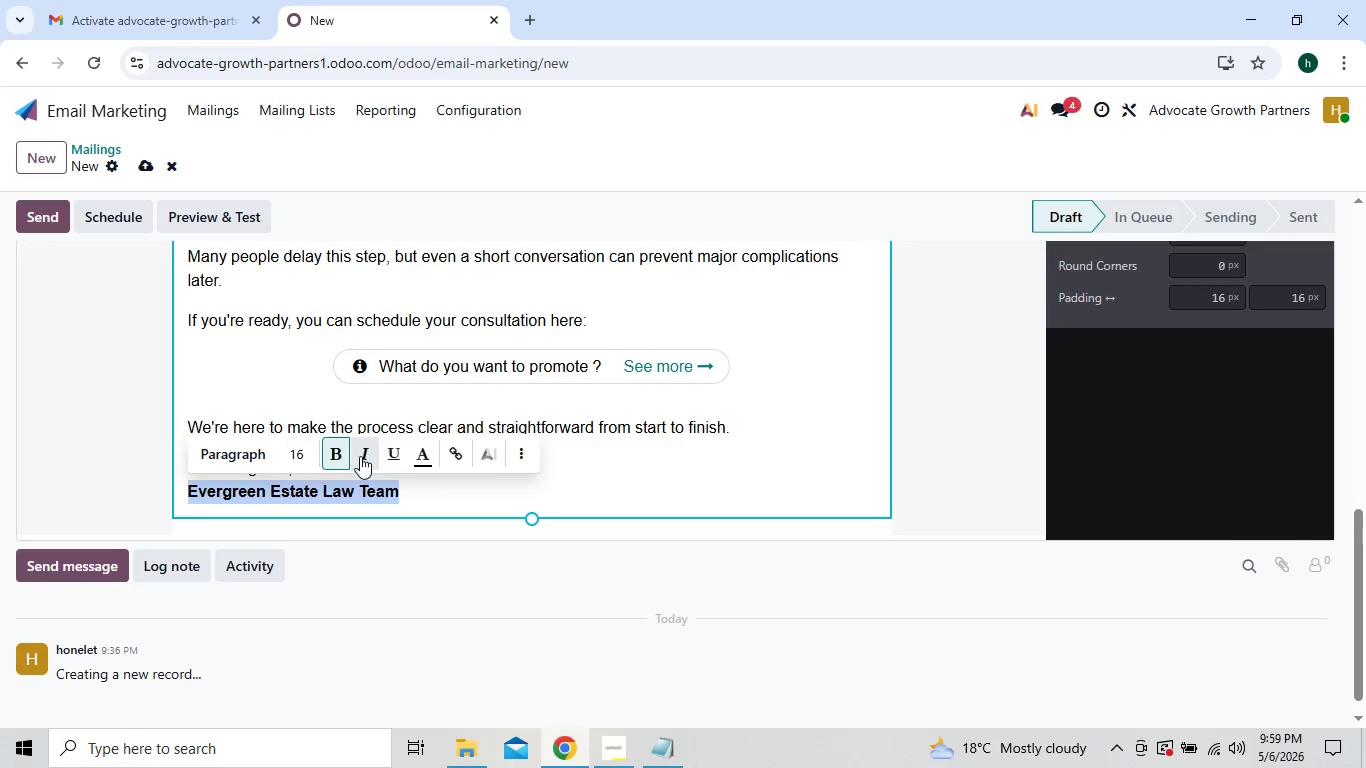 
left_click([361, 456])
 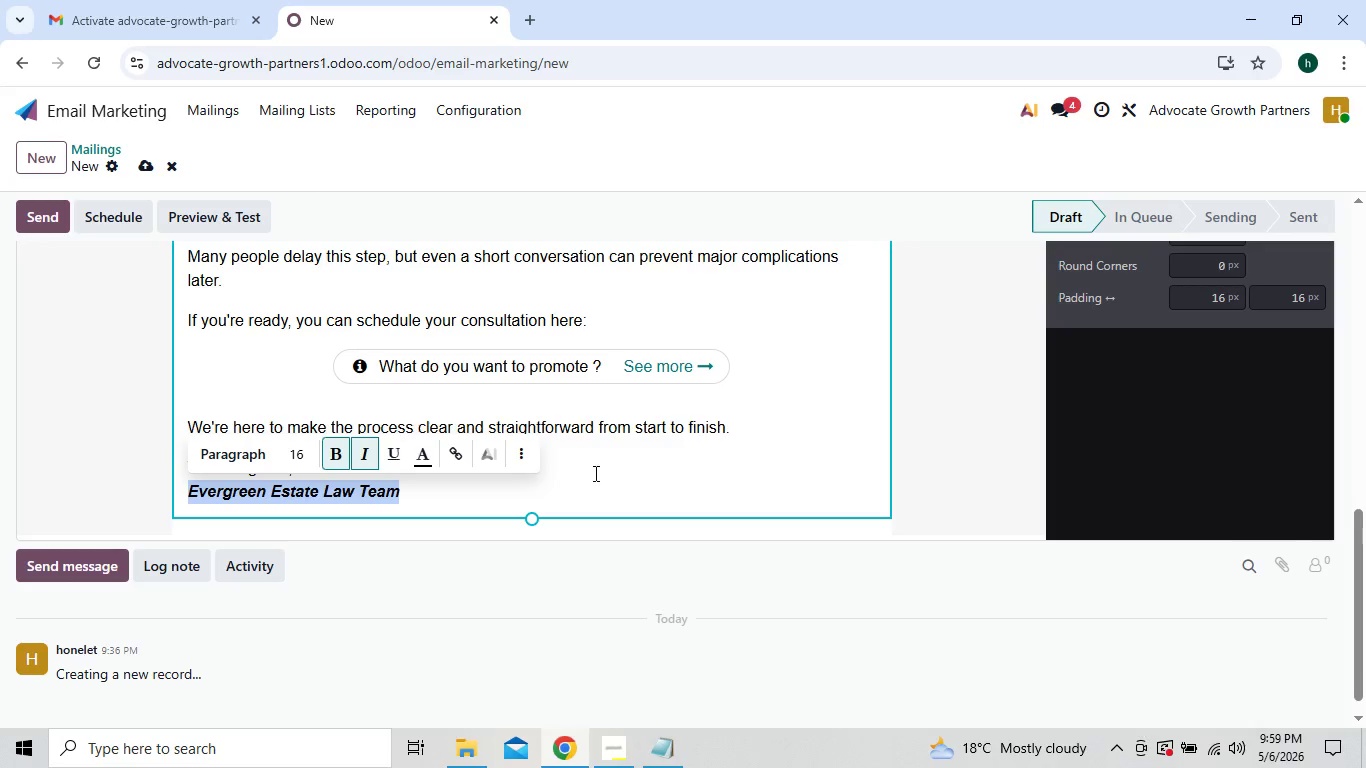 
left_click([595, 473])
 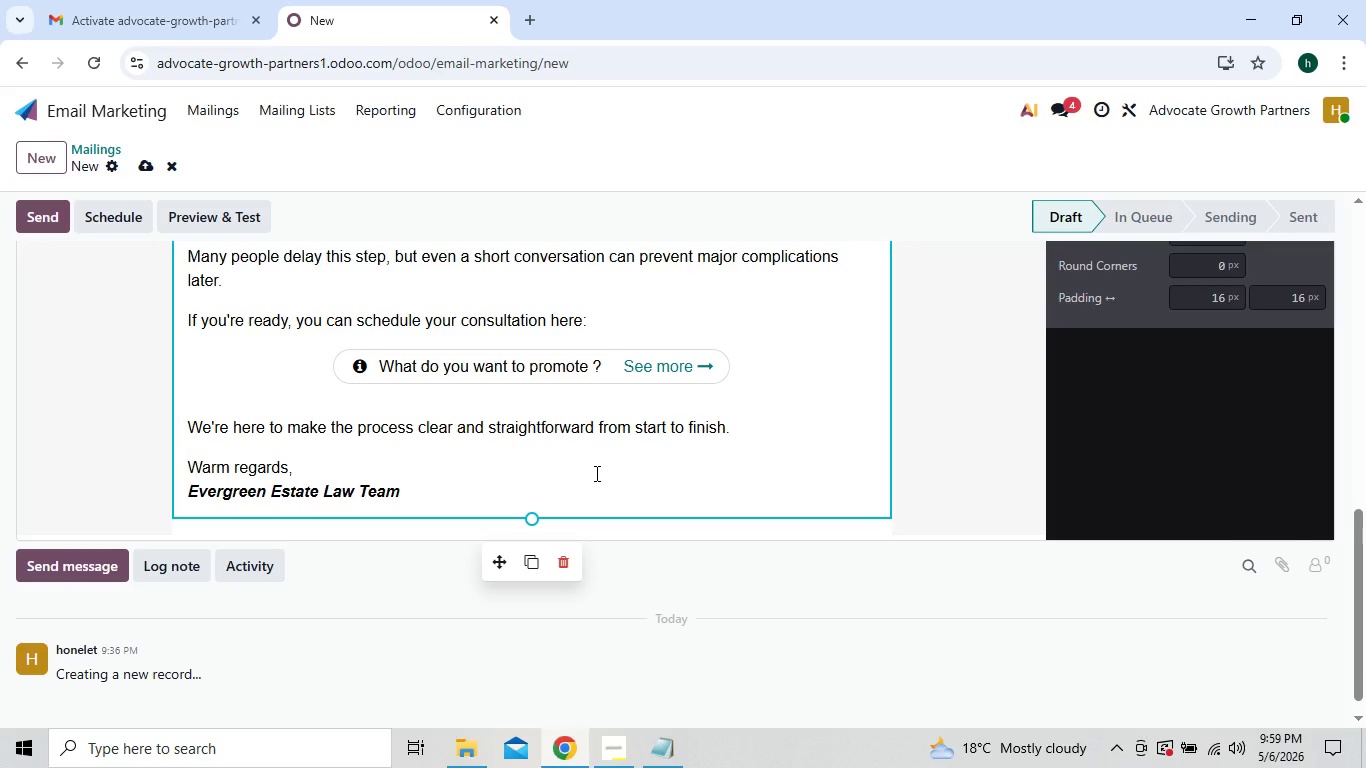 
wait(38.75)
 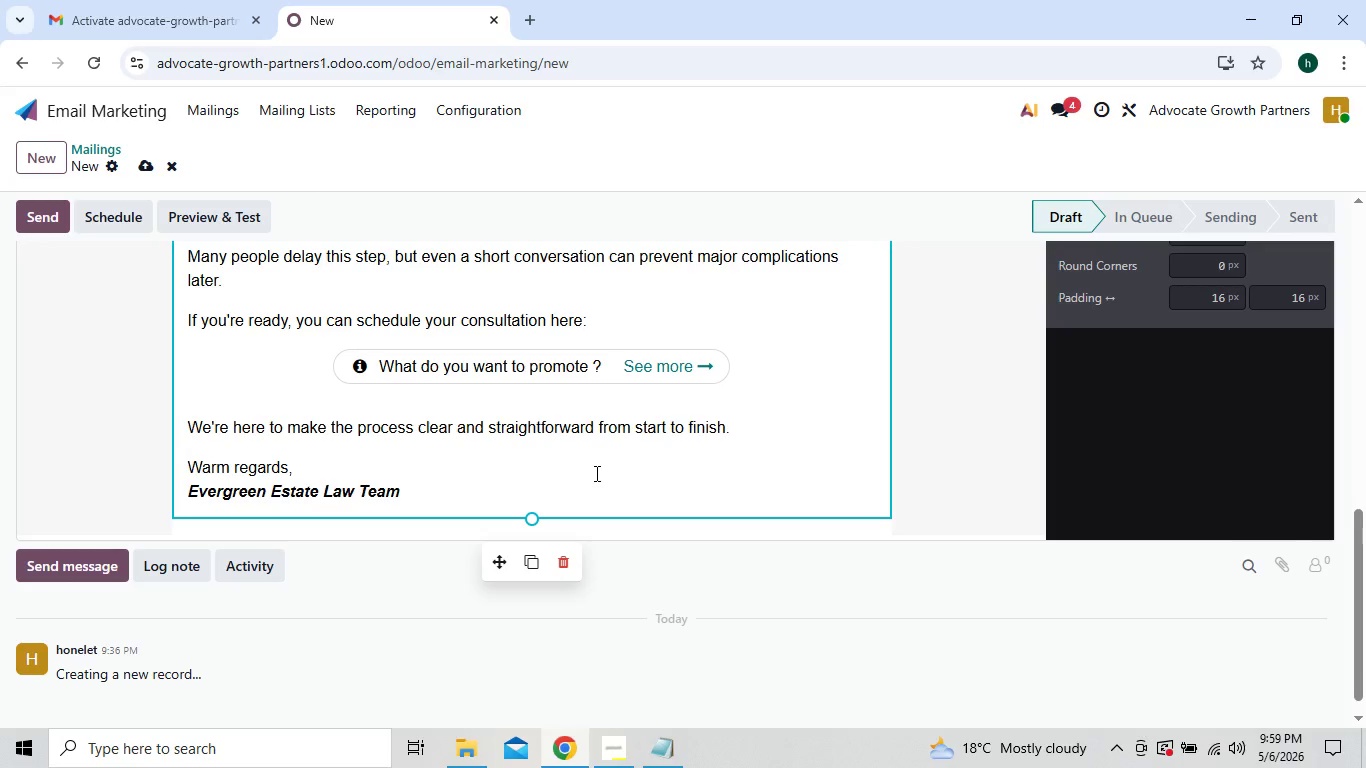 
left_click([607, 748])